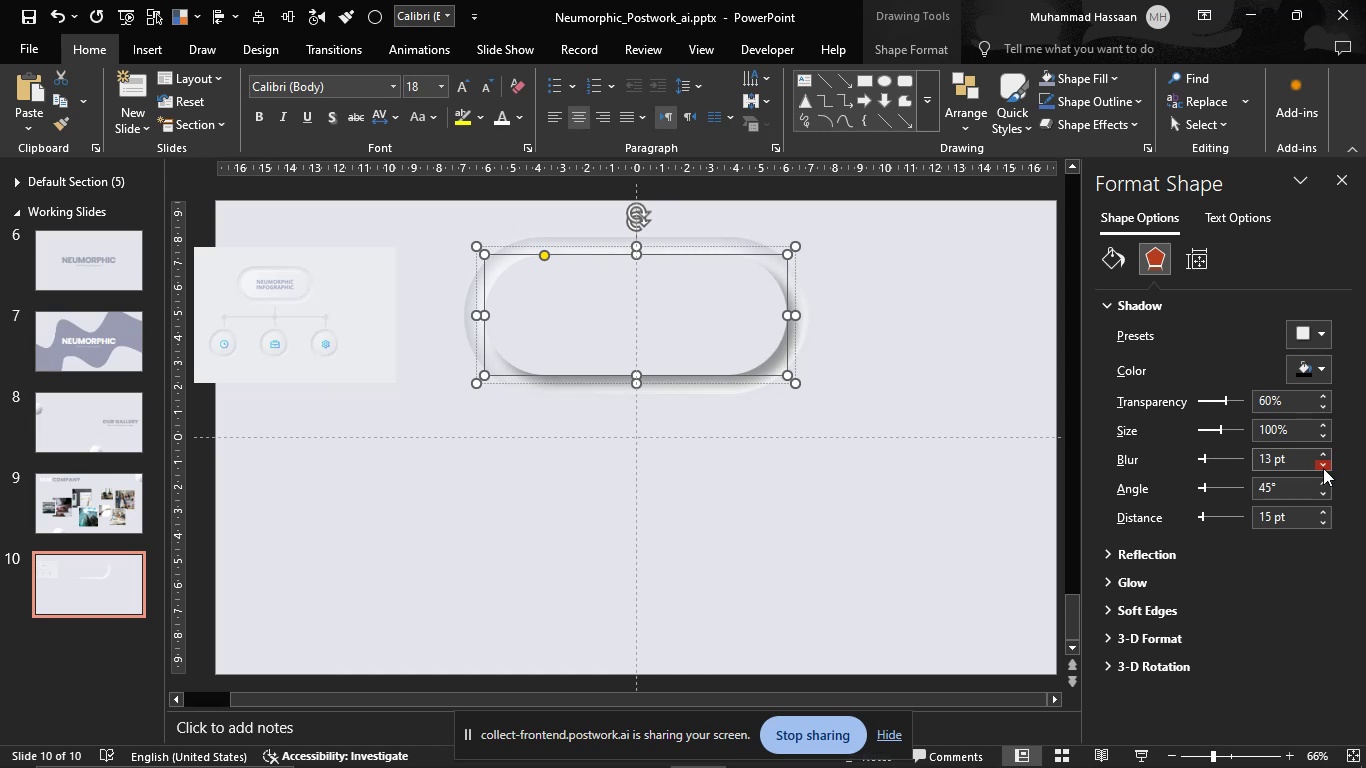 
triple_click([1323, 468])
 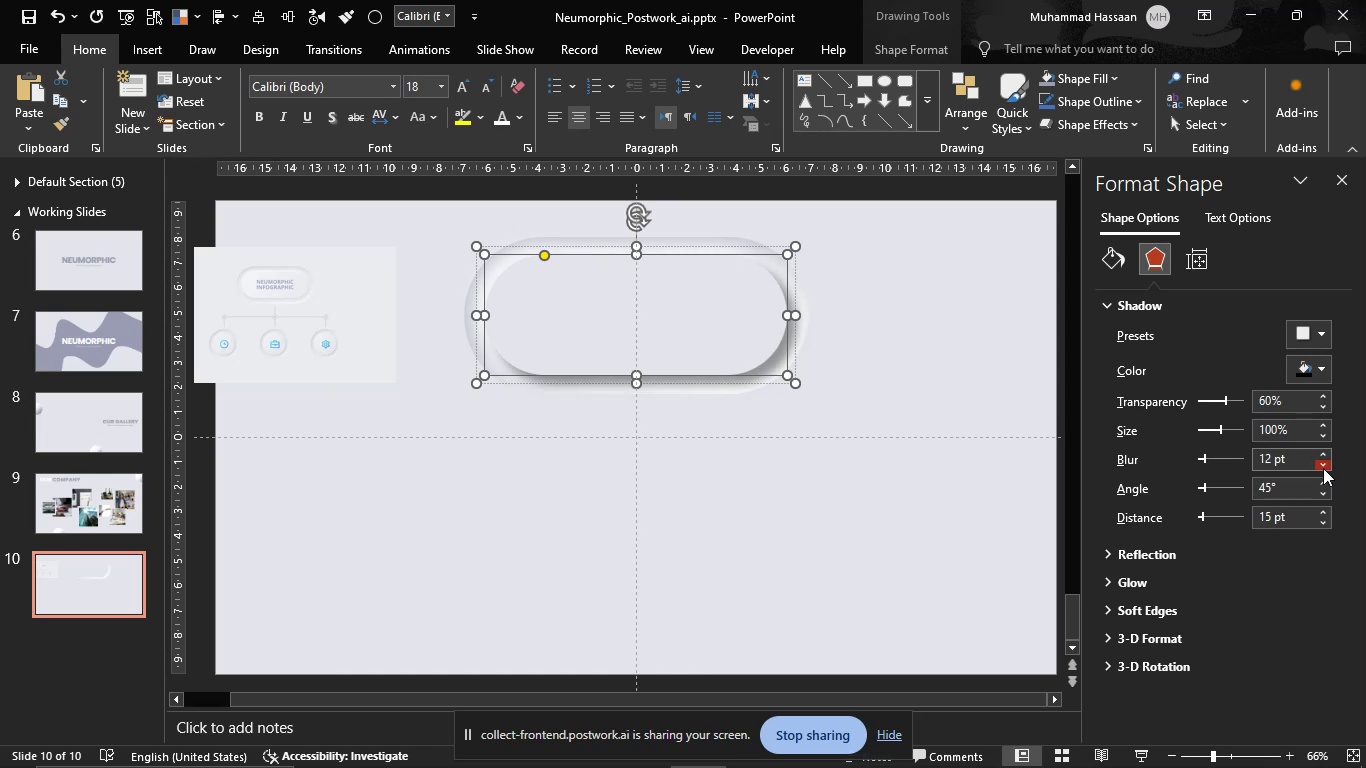 
triple_click([1323, 468])
 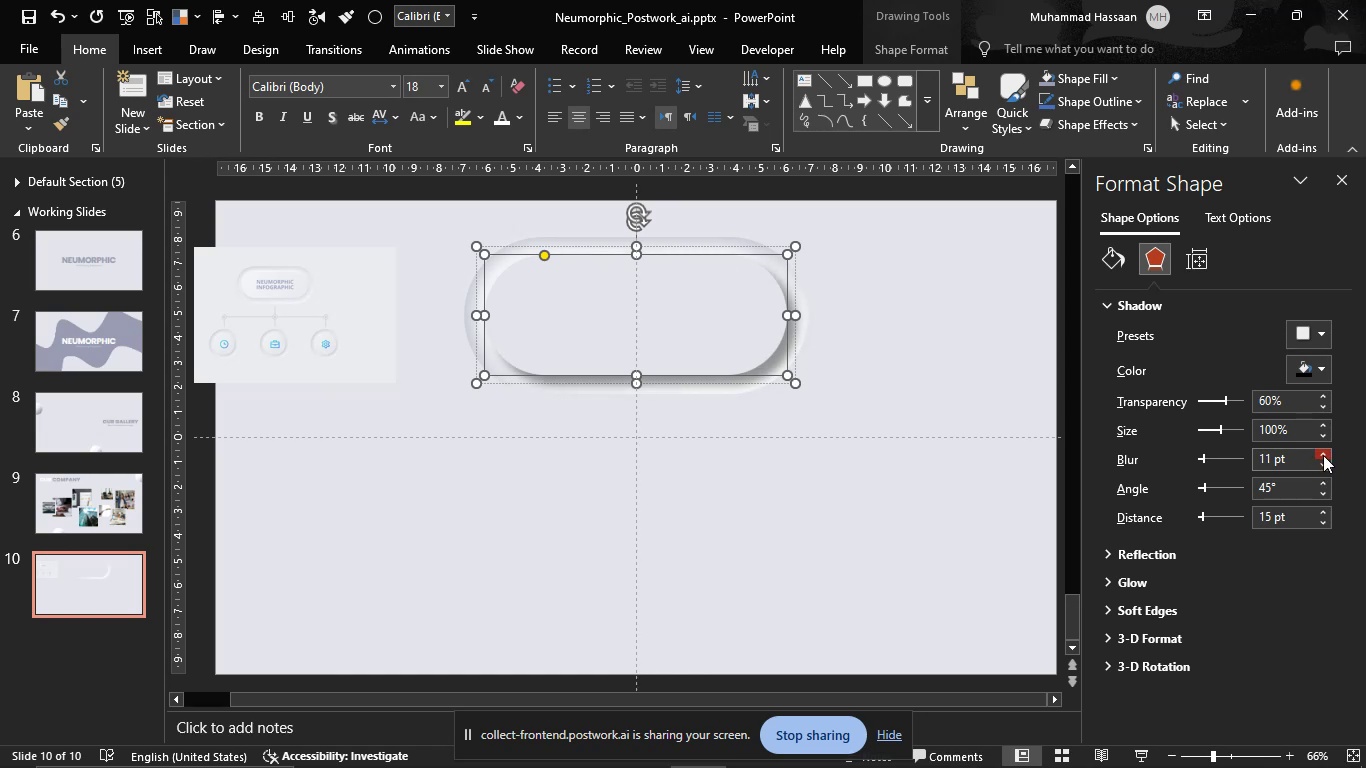 
double_click([1323, 454])
 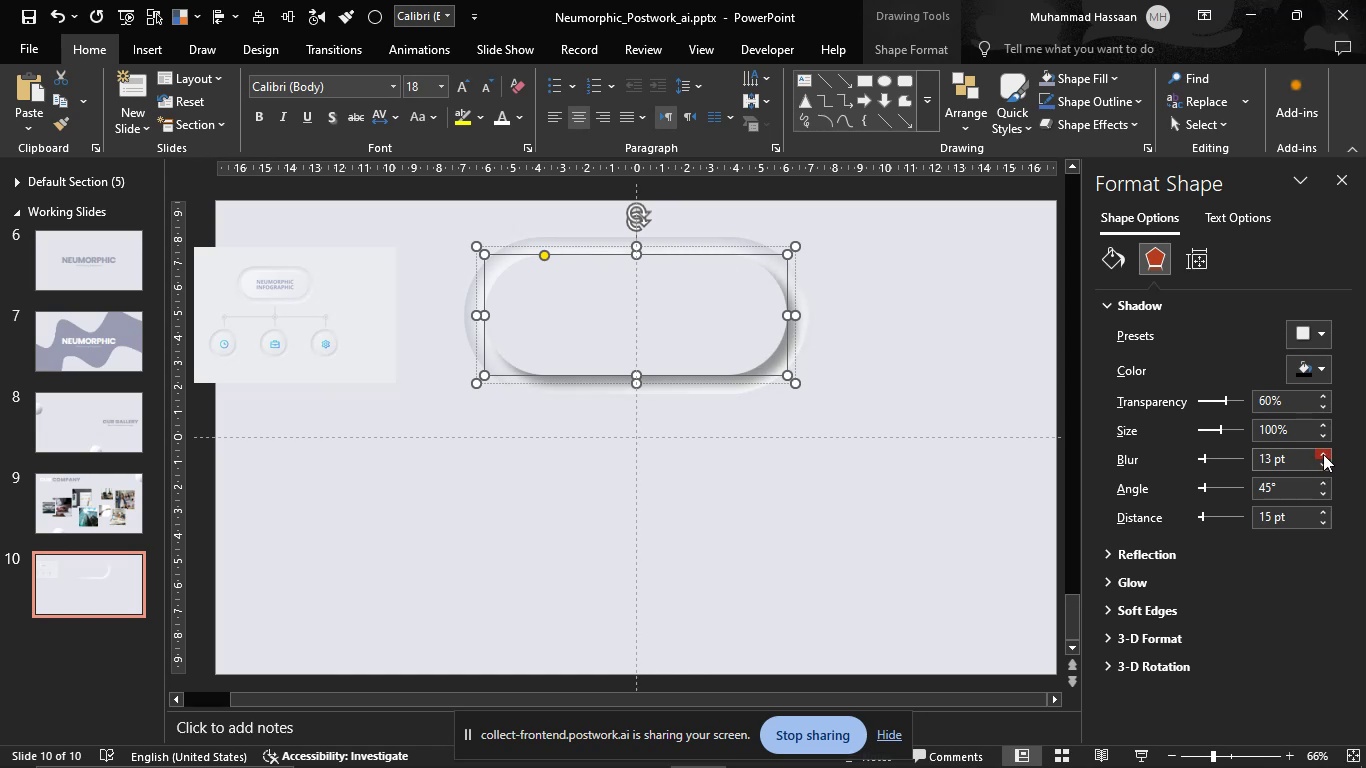 
triple_click([1323, 454])
 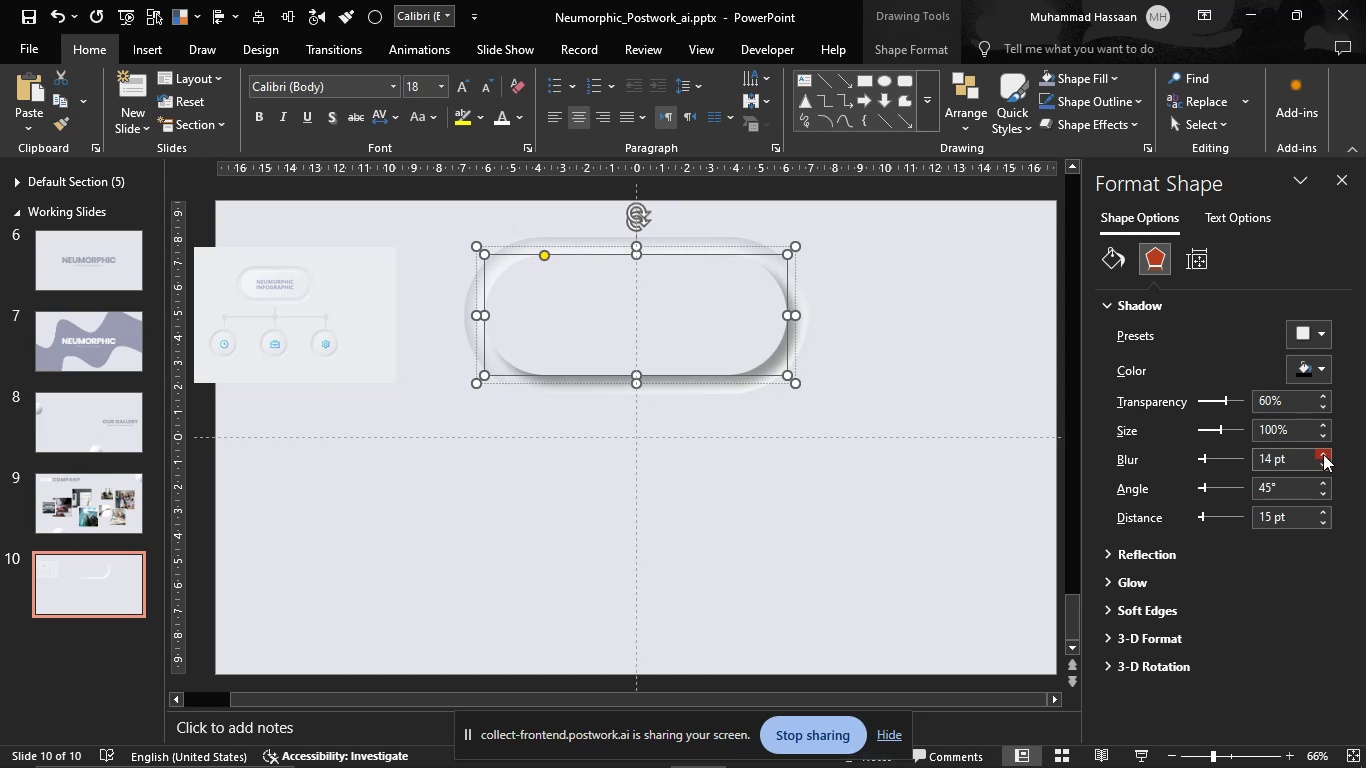 
triple_click([1323, 454])
 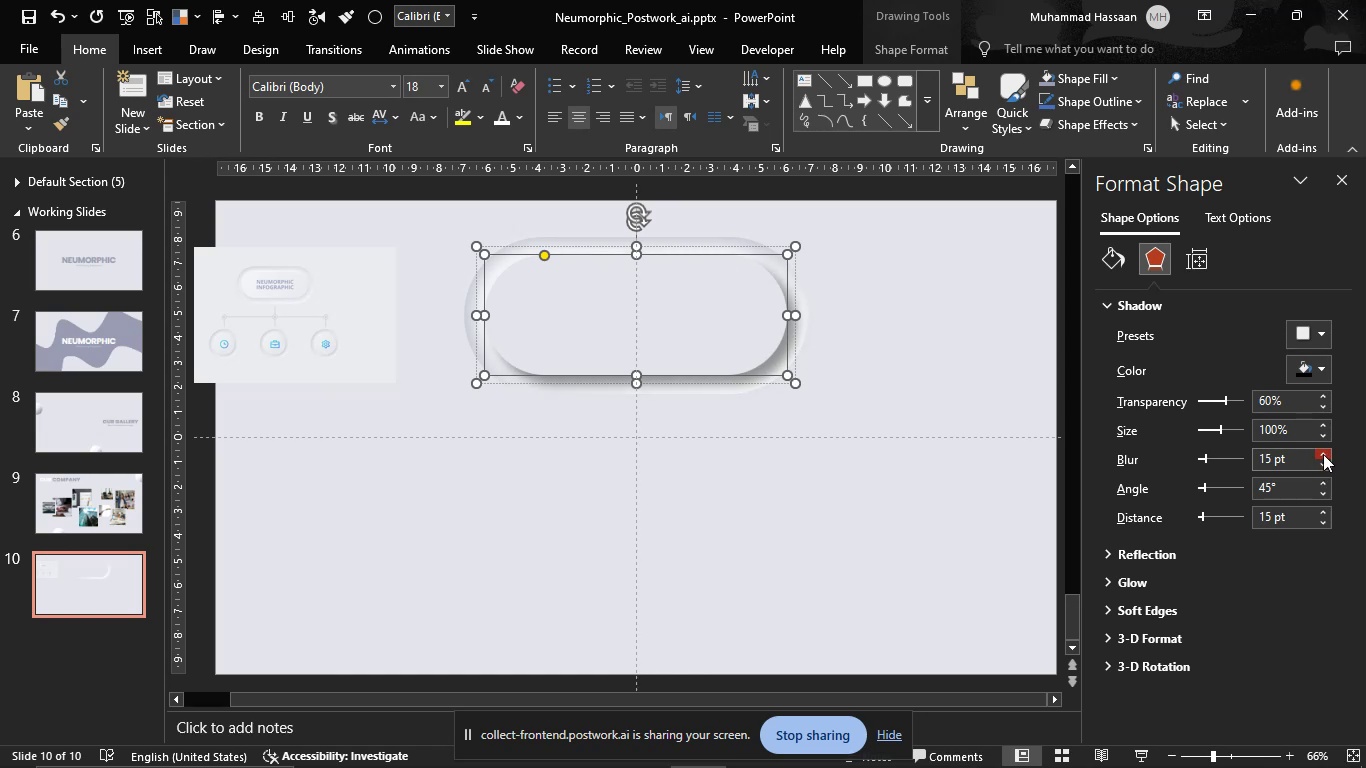 
triple_click([1323, 454])
 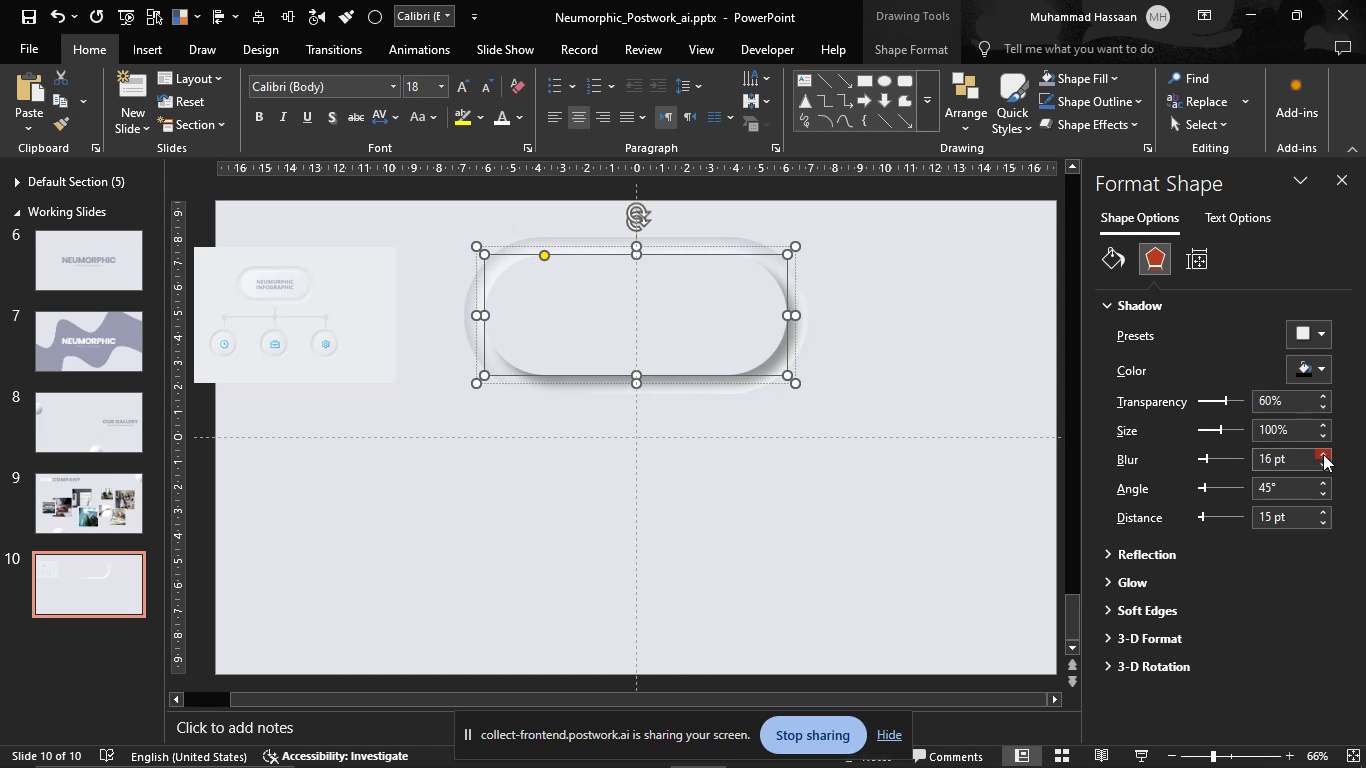 
triple_click([1323, 454])
 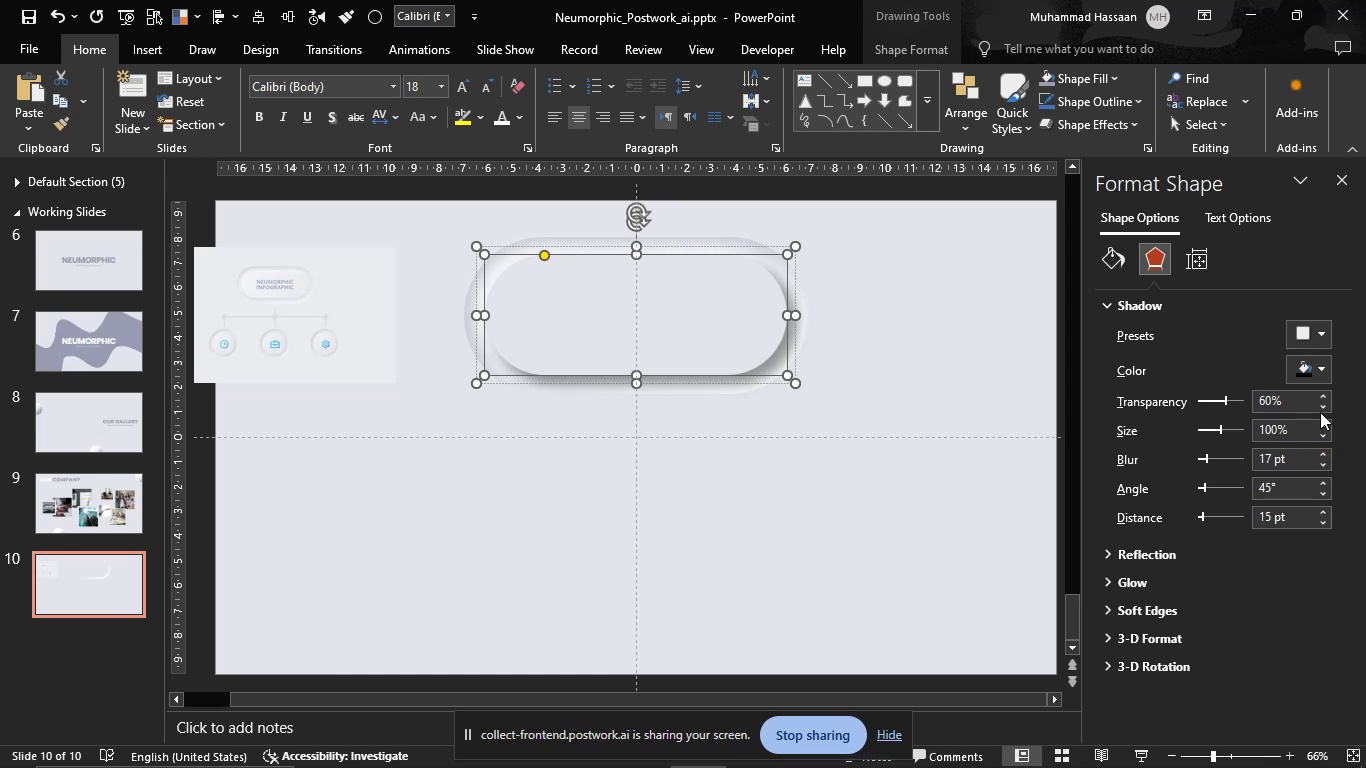 
double_click([1326, 396])
 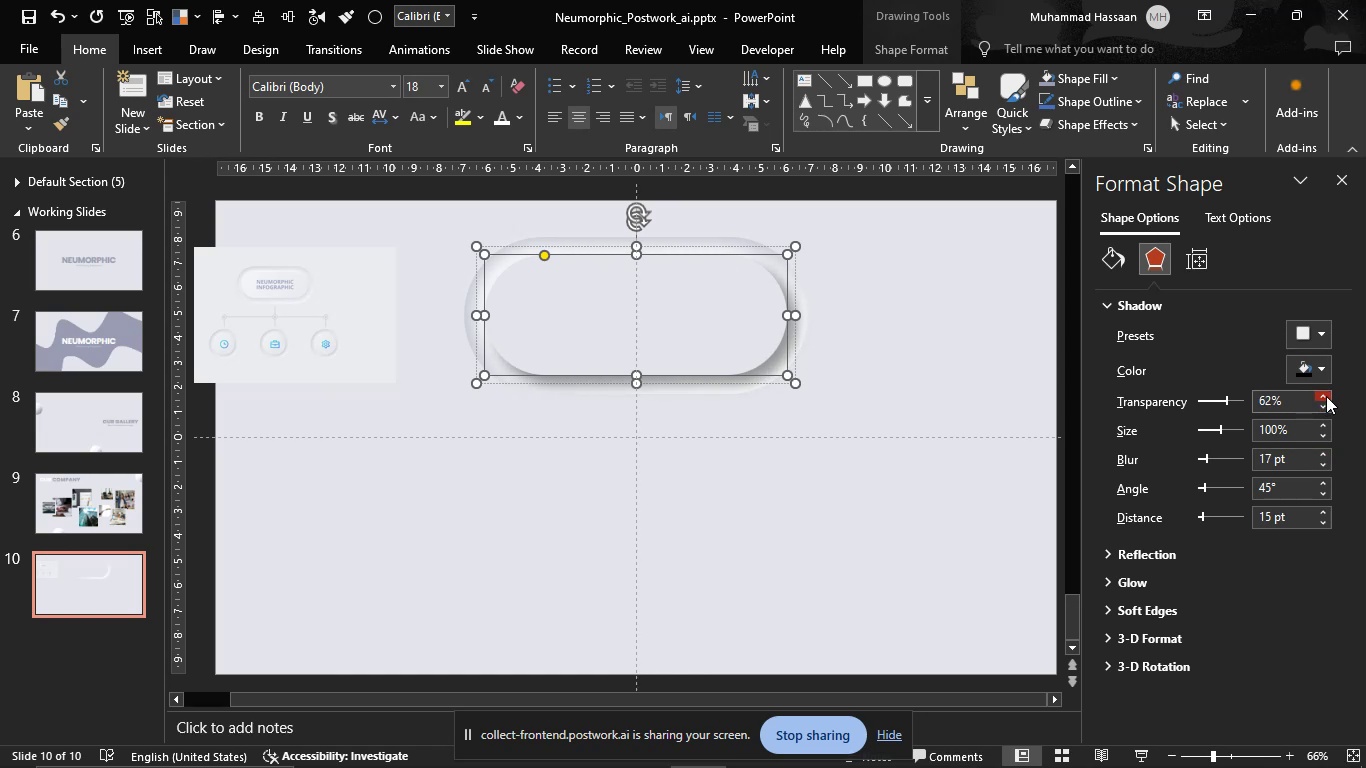 
triple_click([1326, 396])
 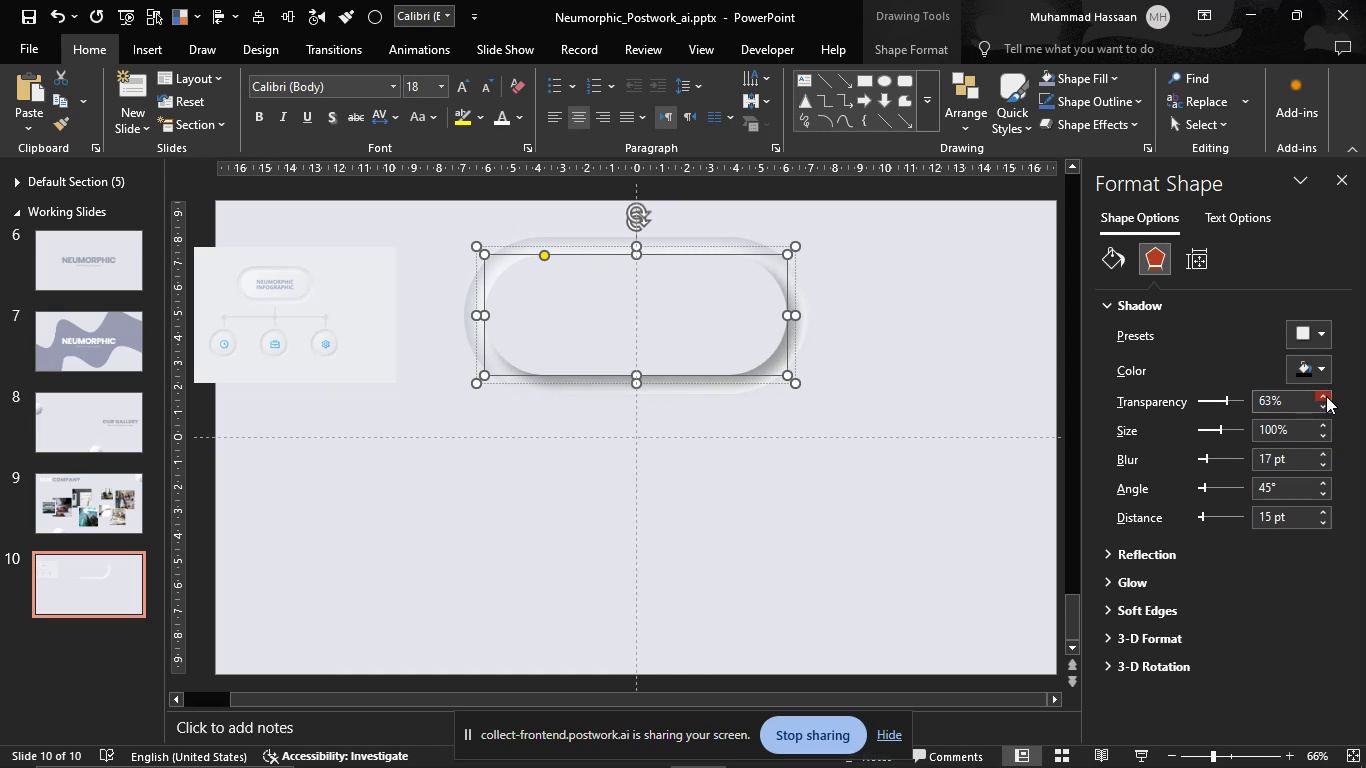 
triple_click([1326, 396])
 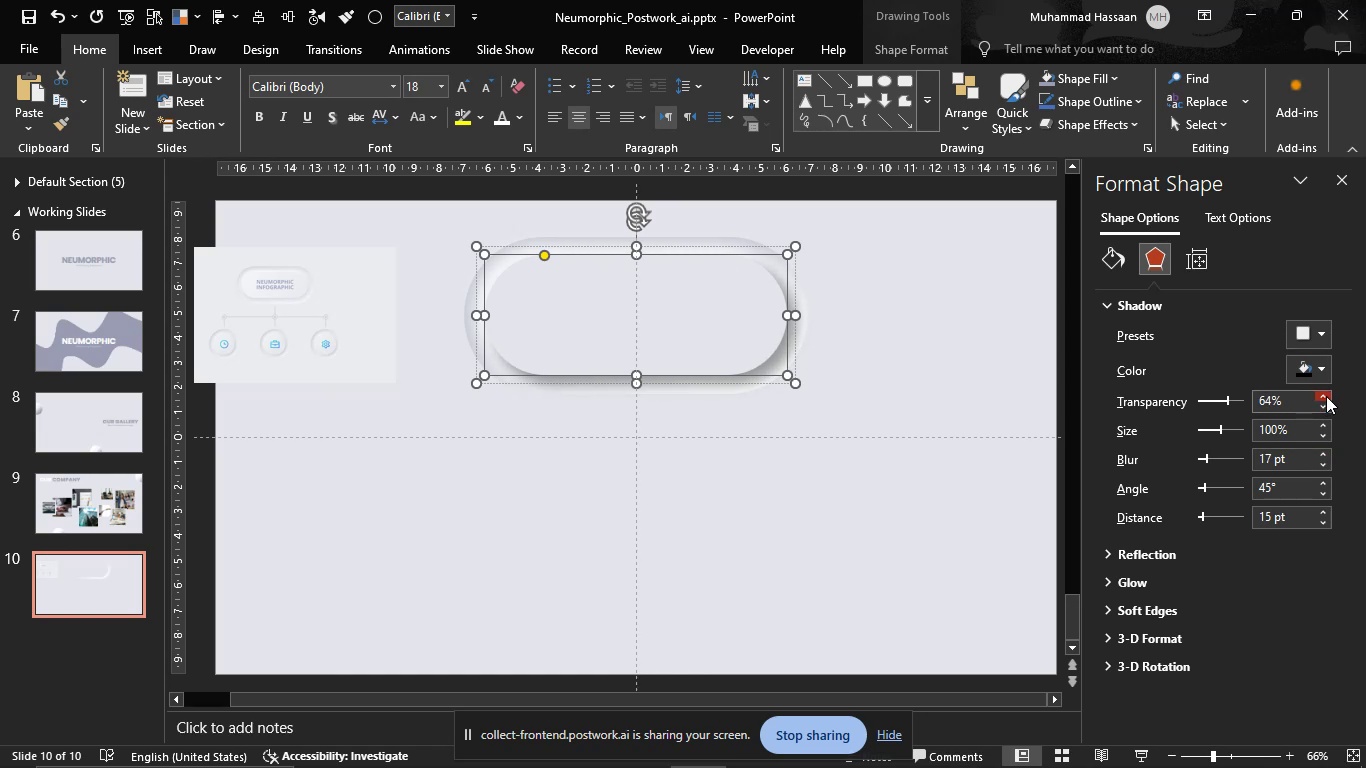 
triple_click([1326, 396])
 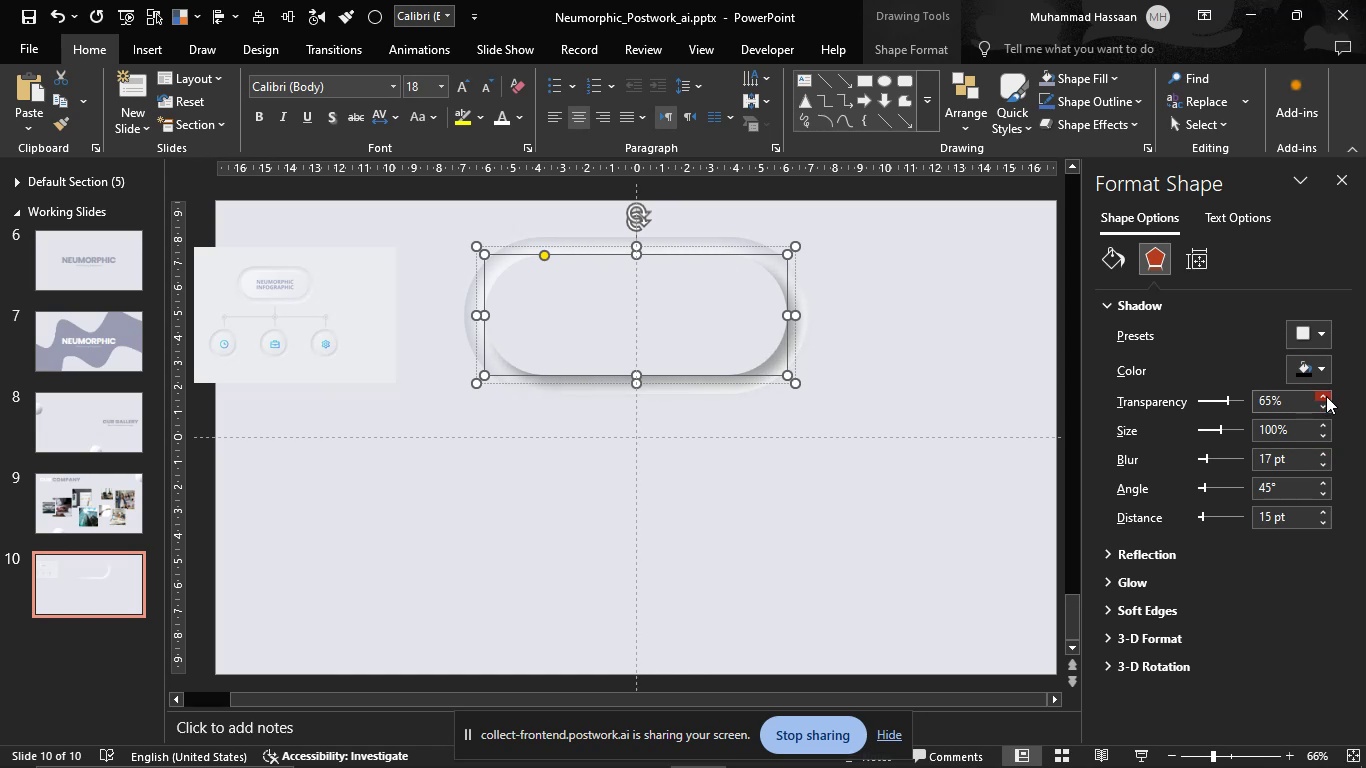 
triple_click([1326, 396])
 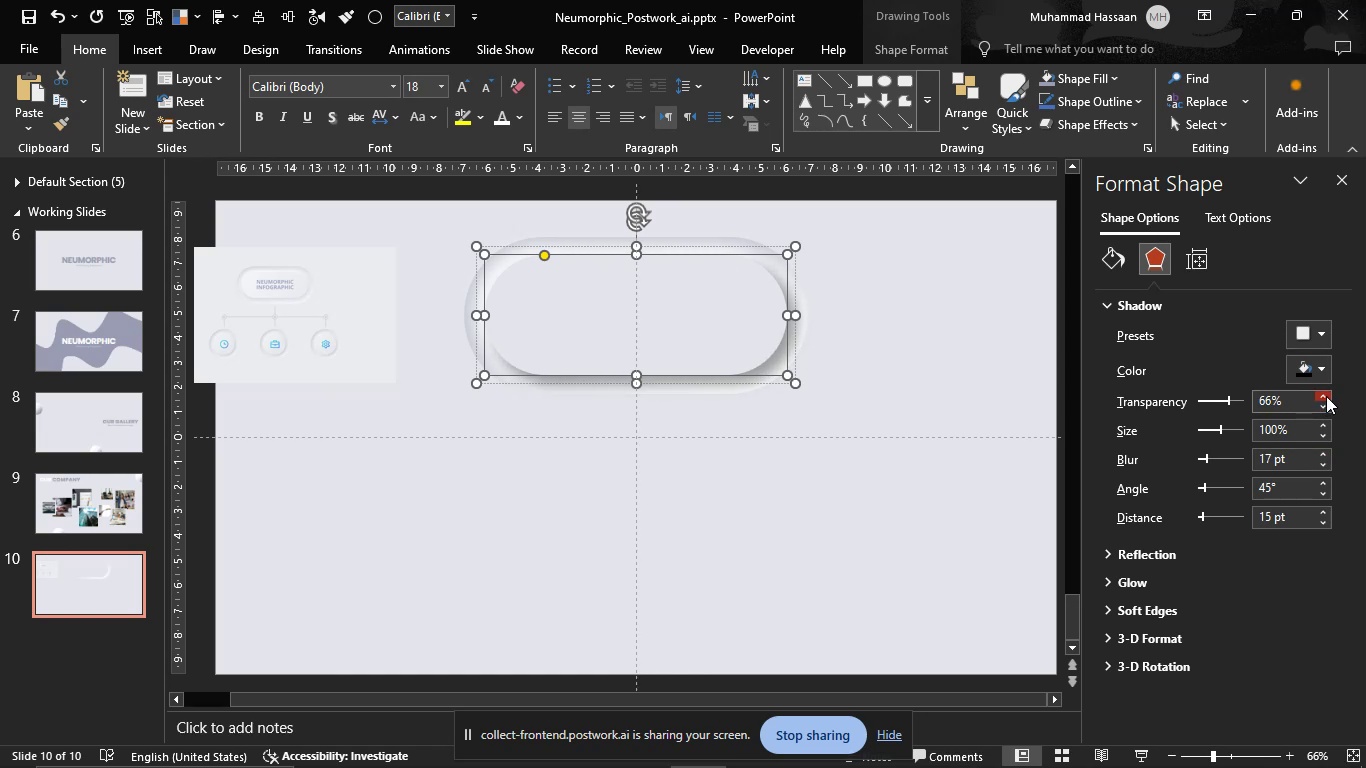 
triple_click([1326, 396])
 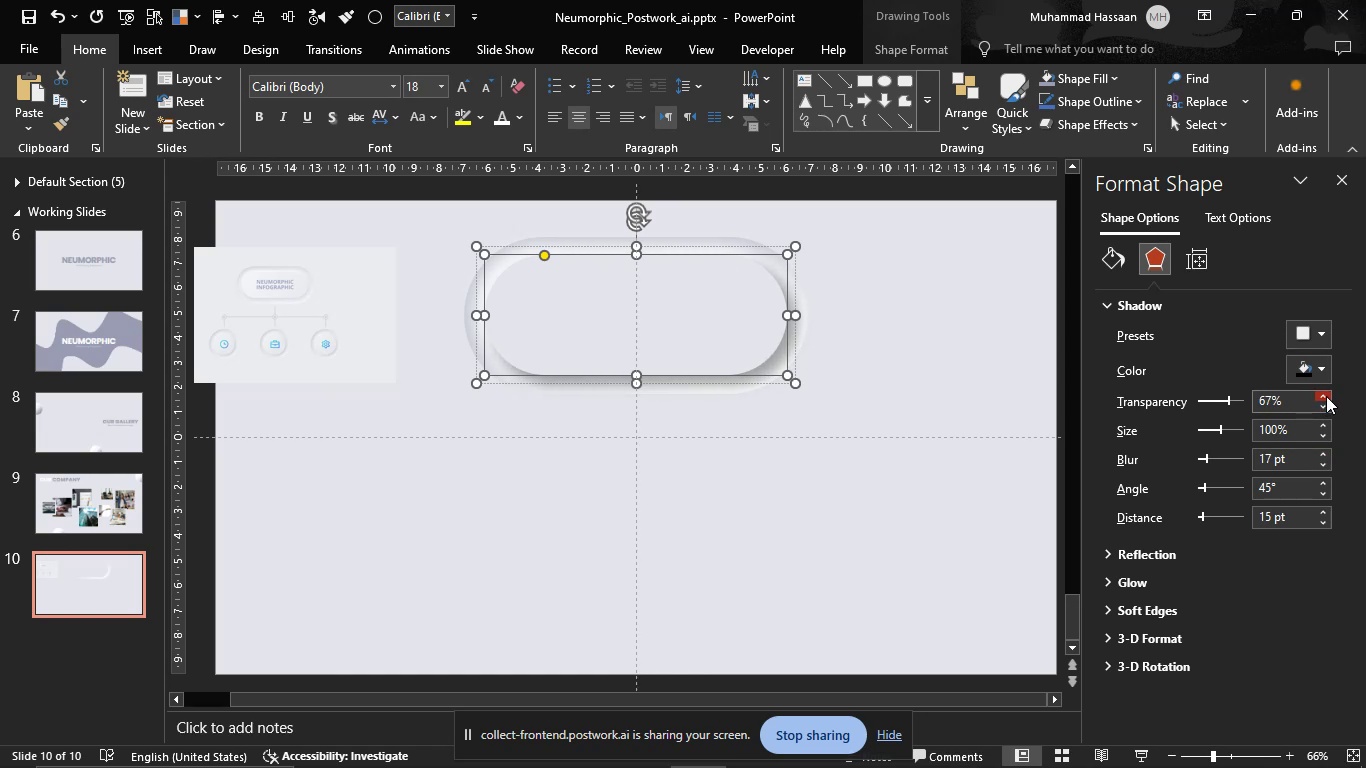 
triple_click([1326, 396])
 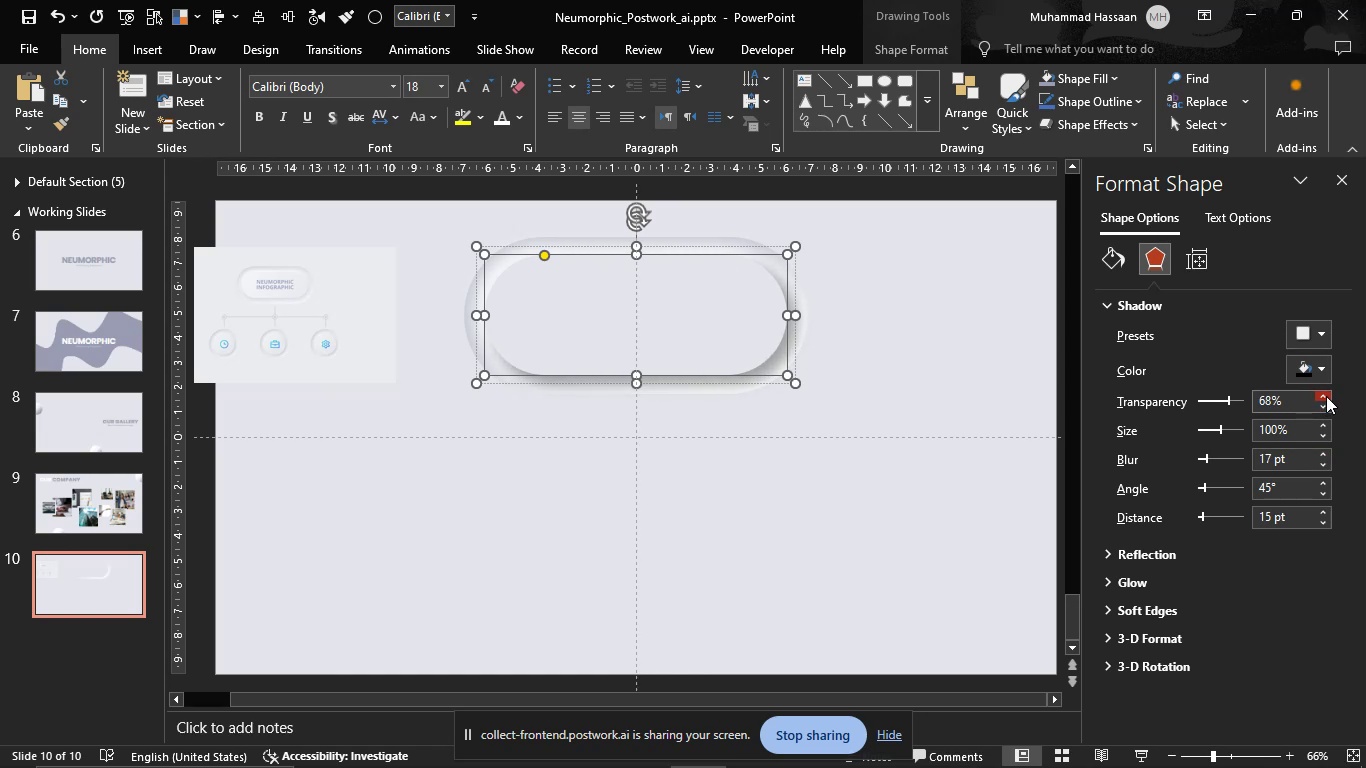 
triple_click([1326, 396])
 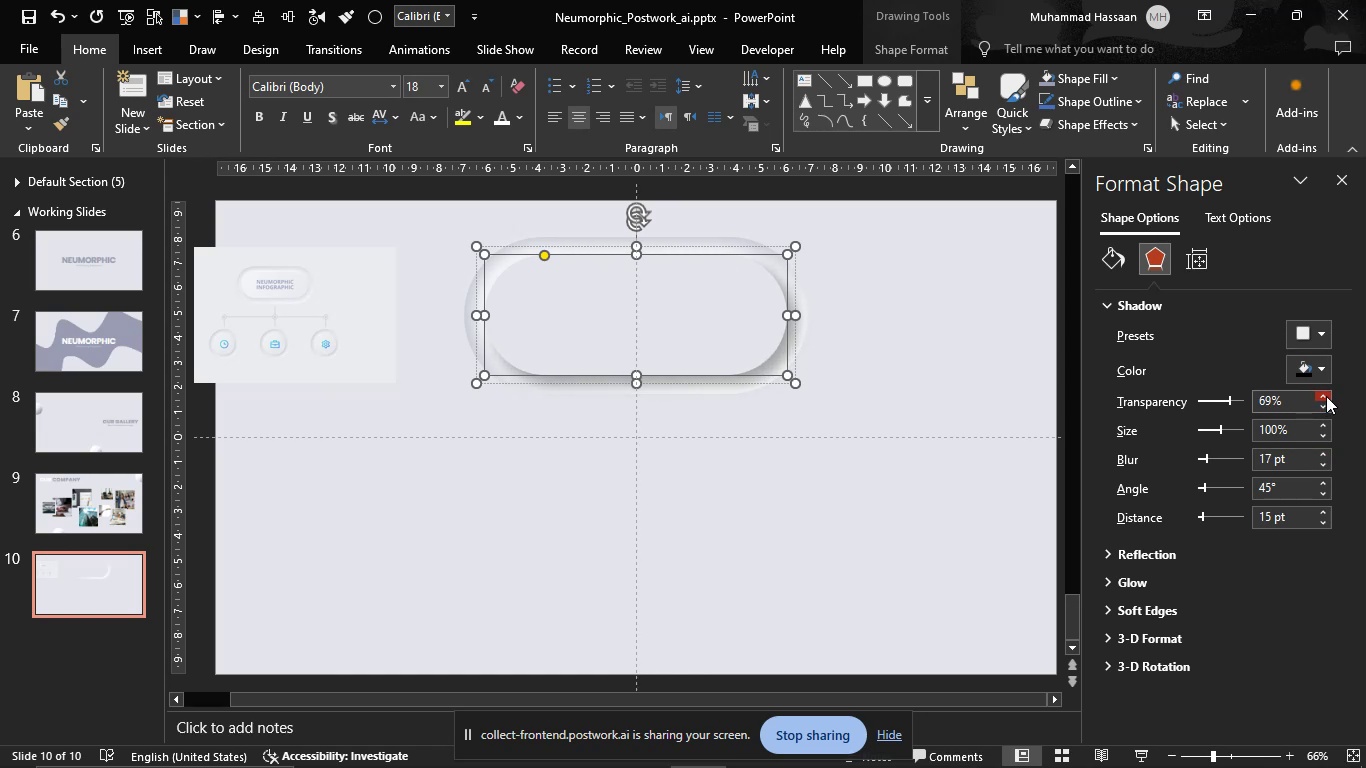 
triple_click([1326, 396])
 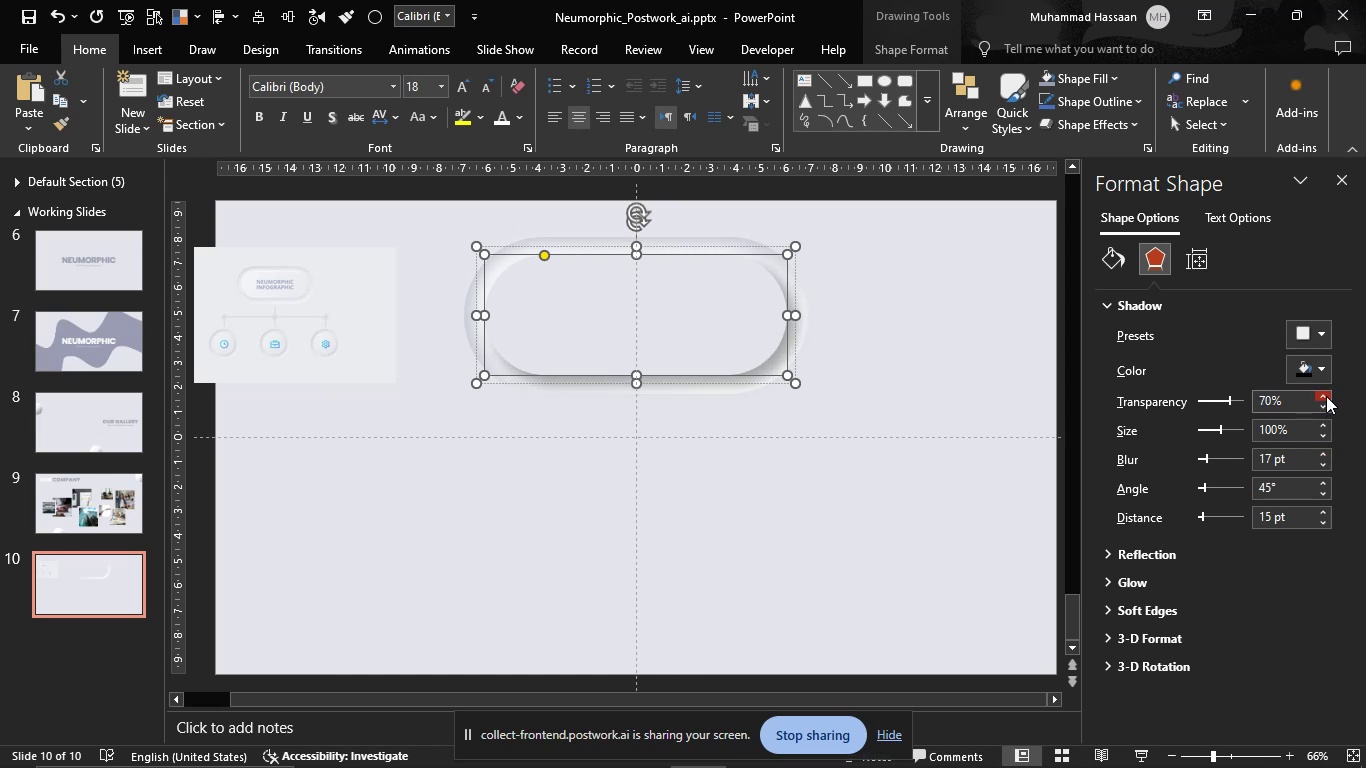 
triple_click([1326, 396])
 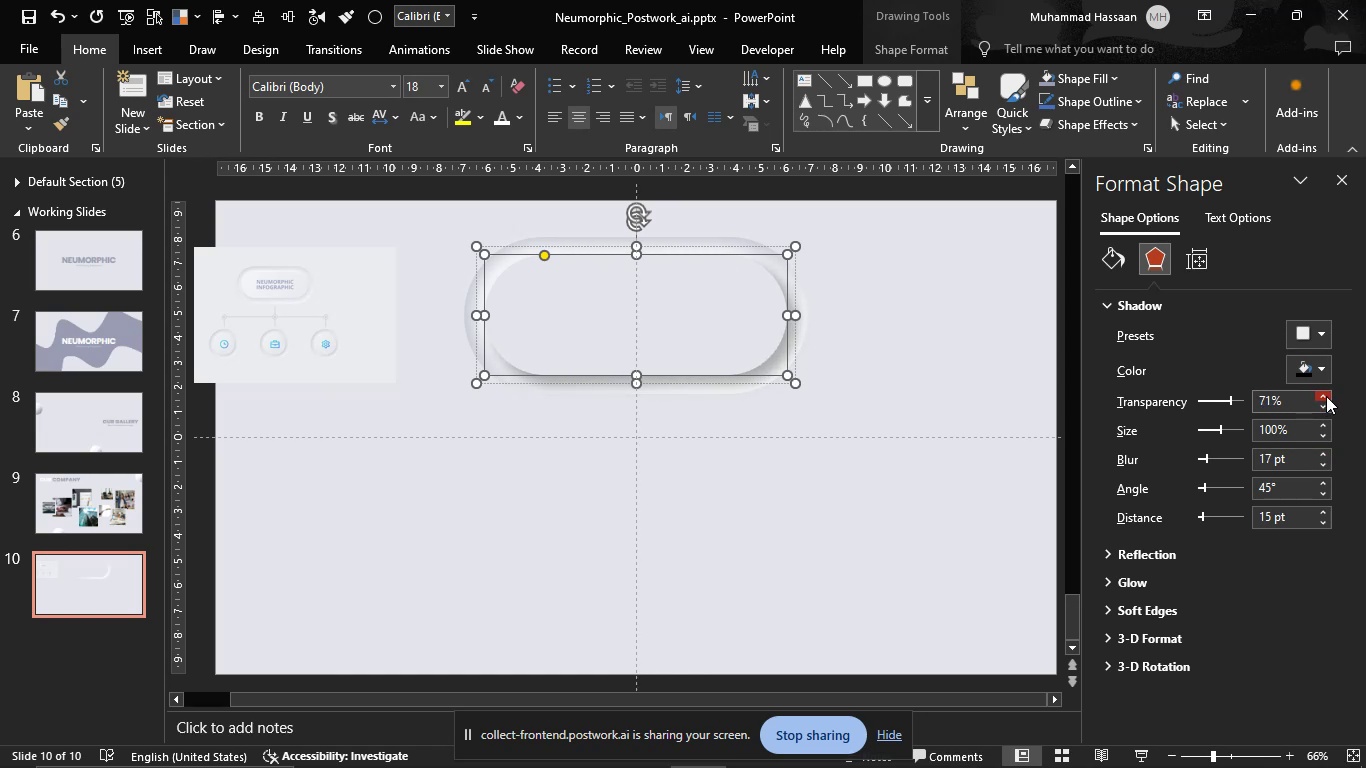 
triple_click([1326, 396])
 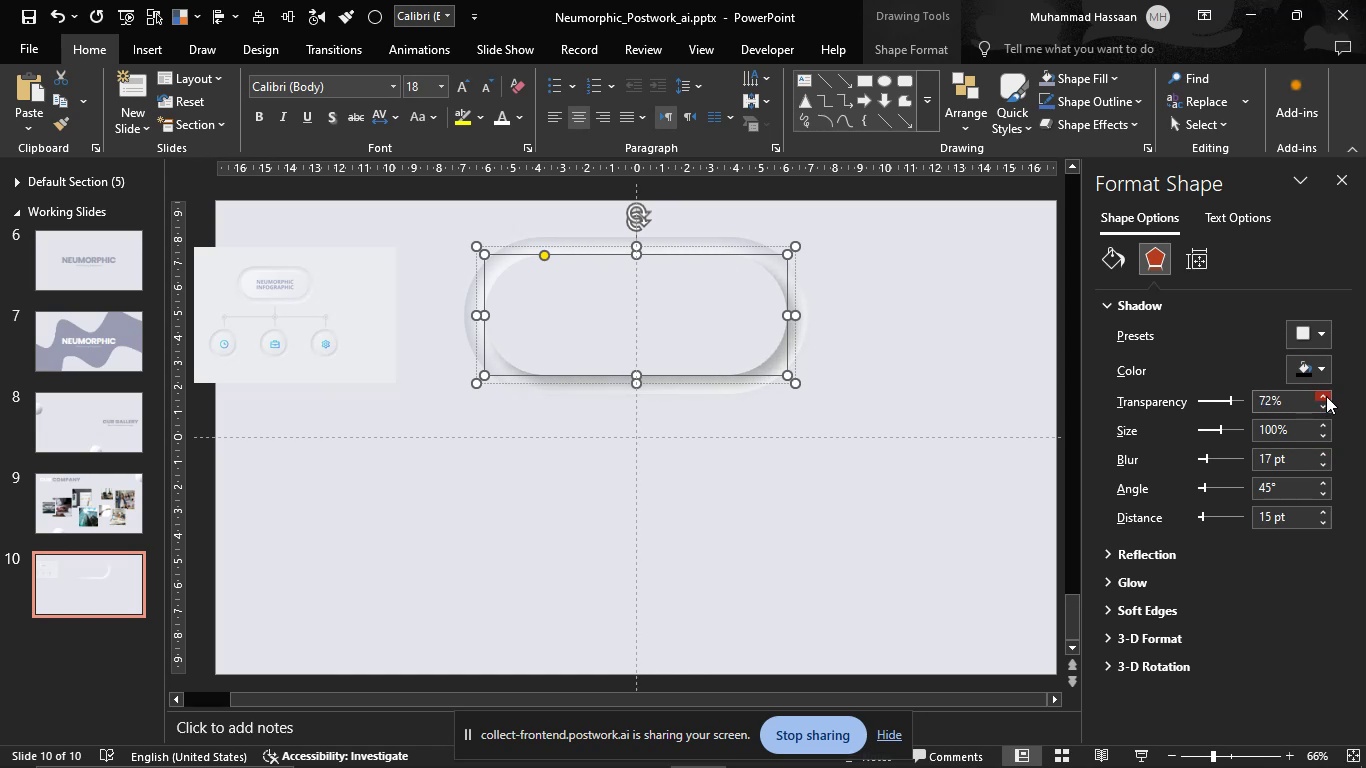 
triple_click([1326, 396])
 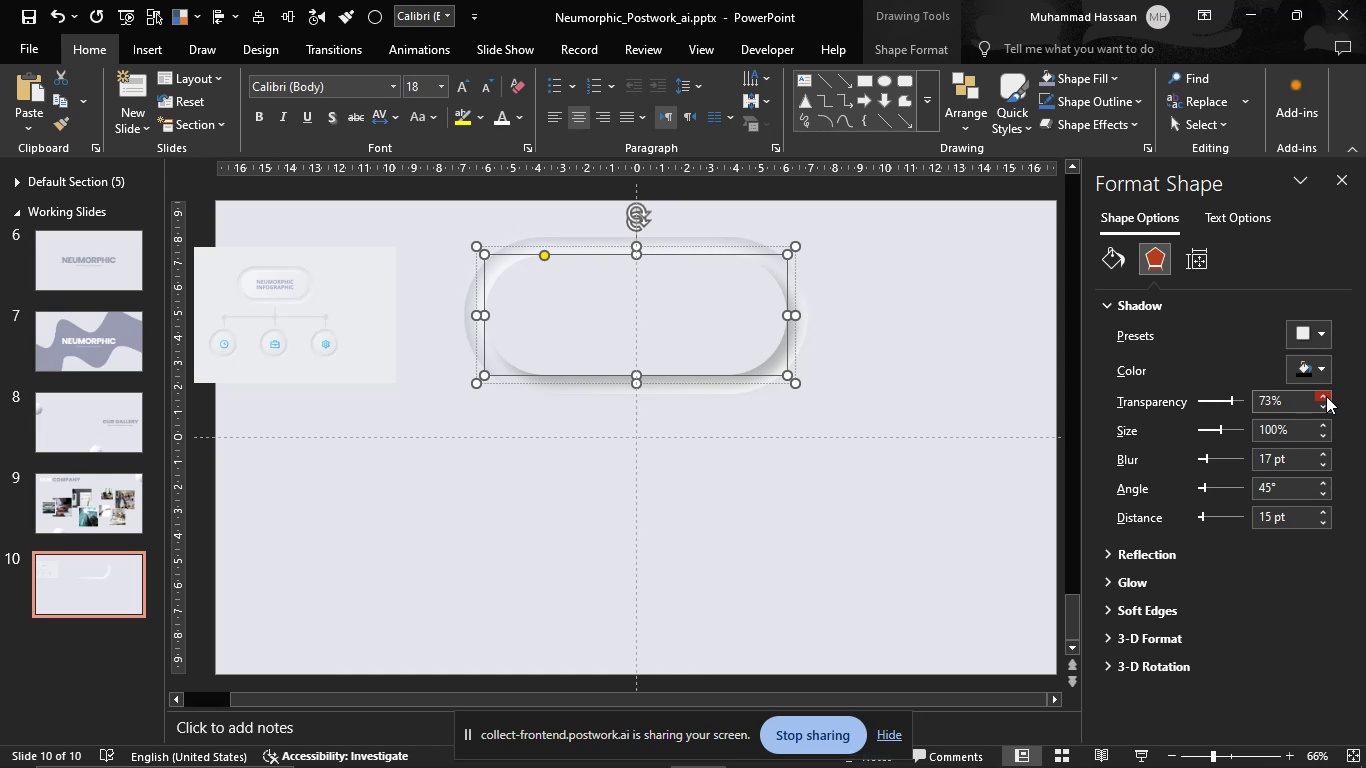 
left_click([1326, 396])
 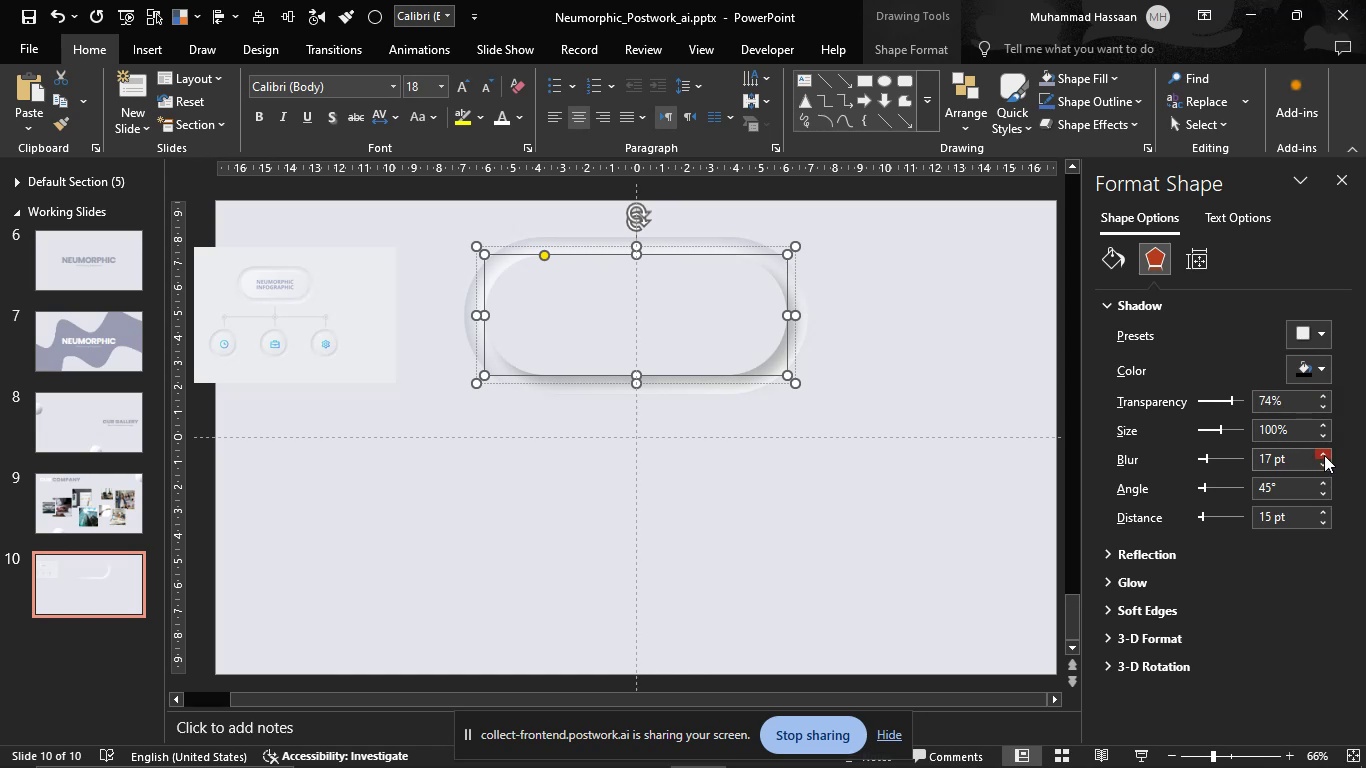 
double_click([1324, 454])
 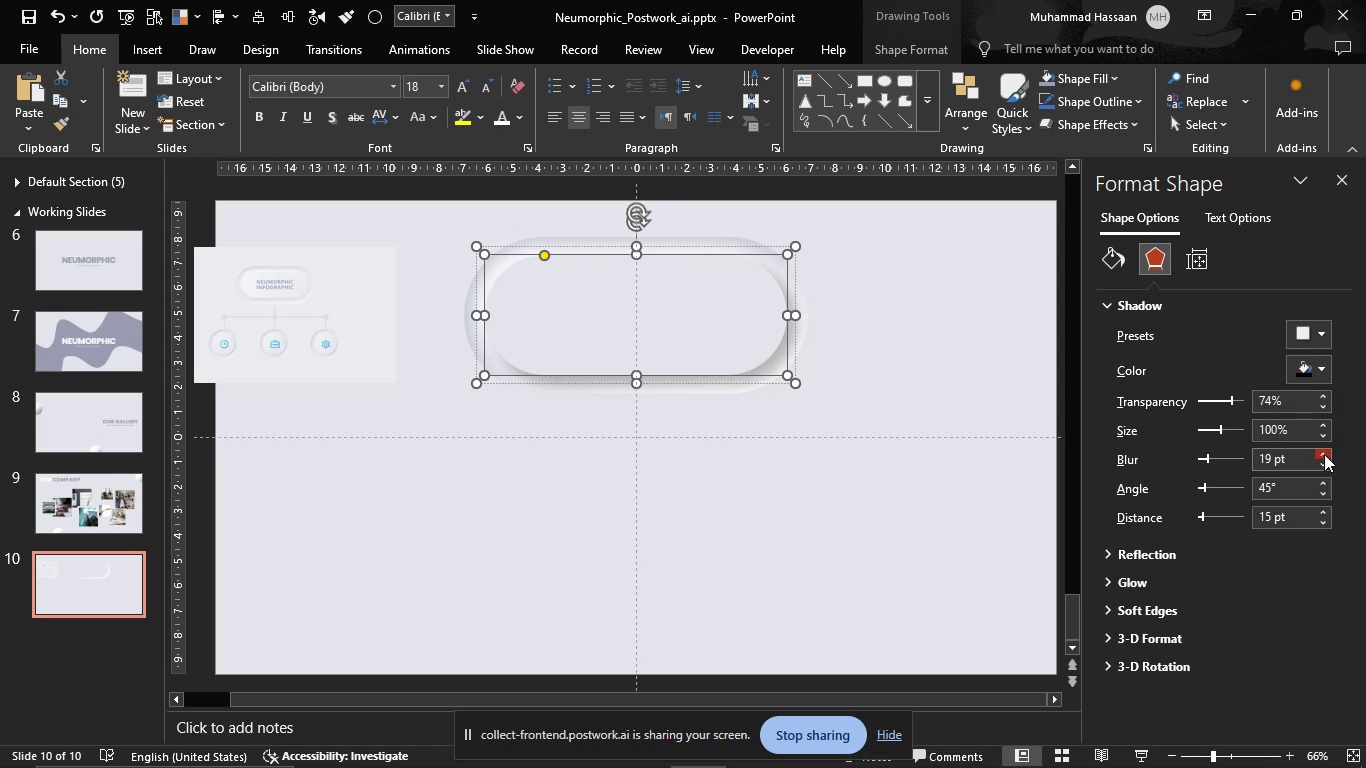 
triple_click([1324, 454])
 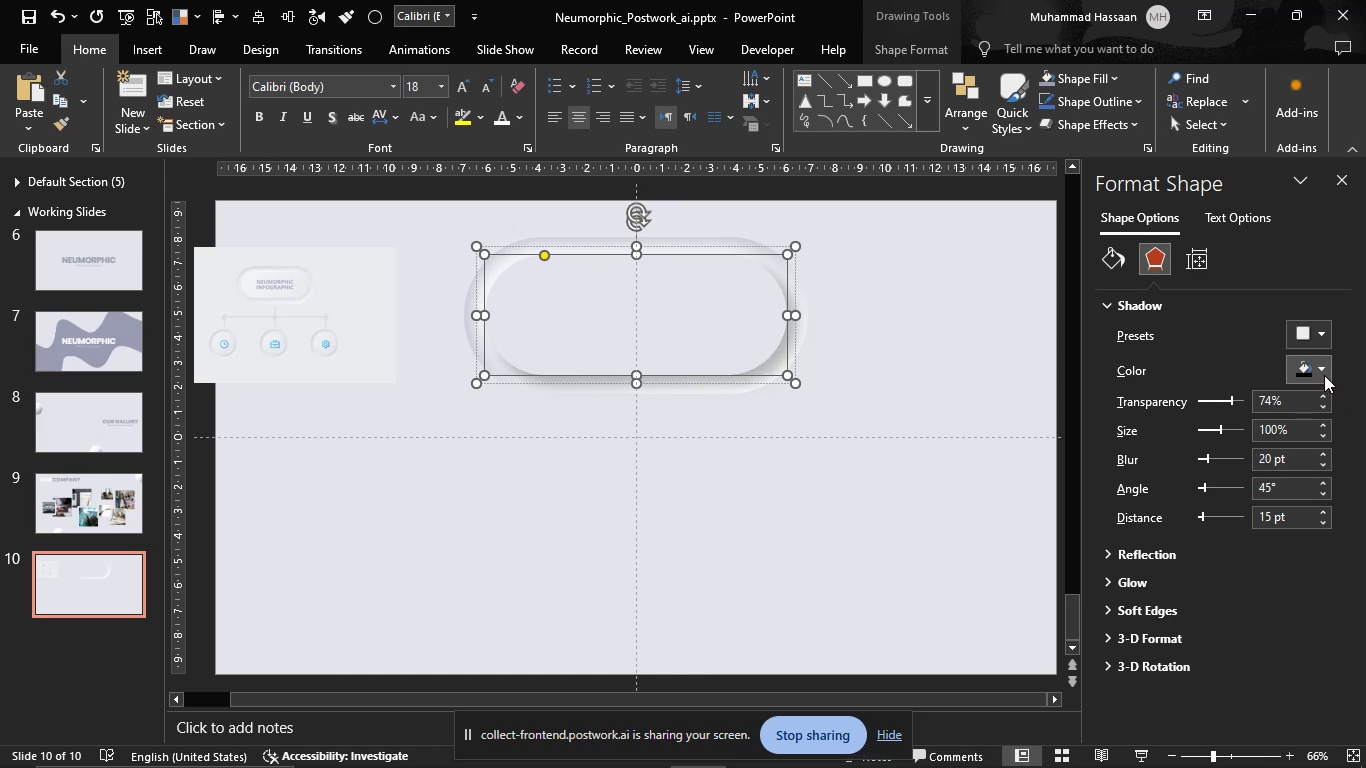 
left_click([1324, 394])
 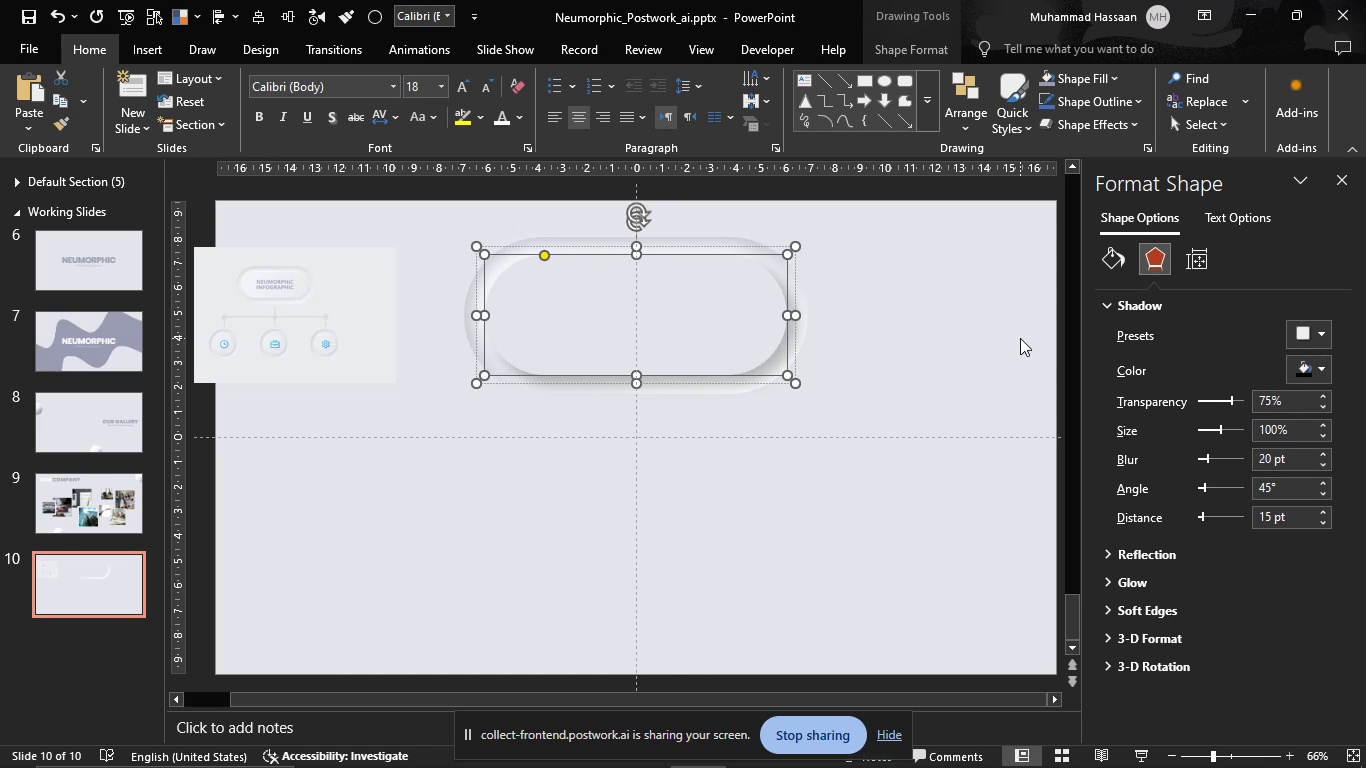 
left_click([907, 335])
 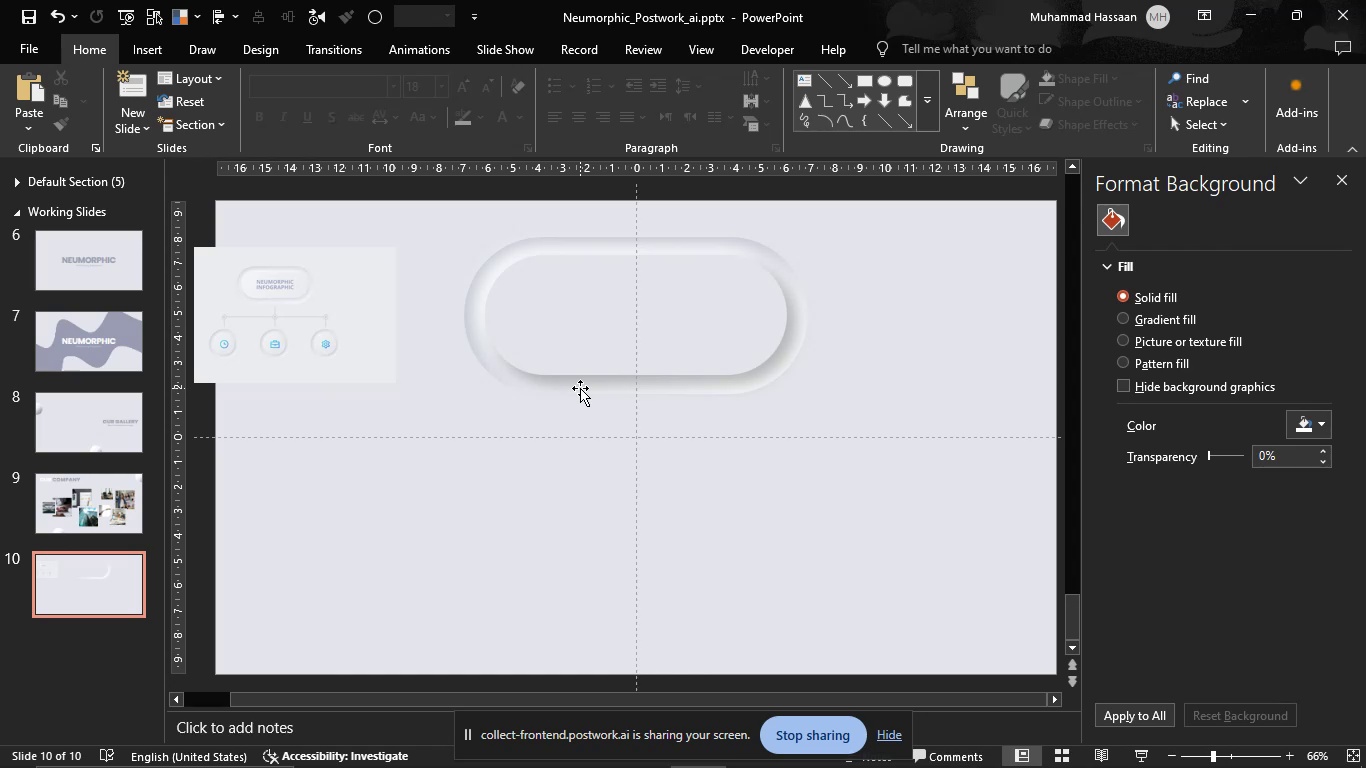 
wait(5.87)
 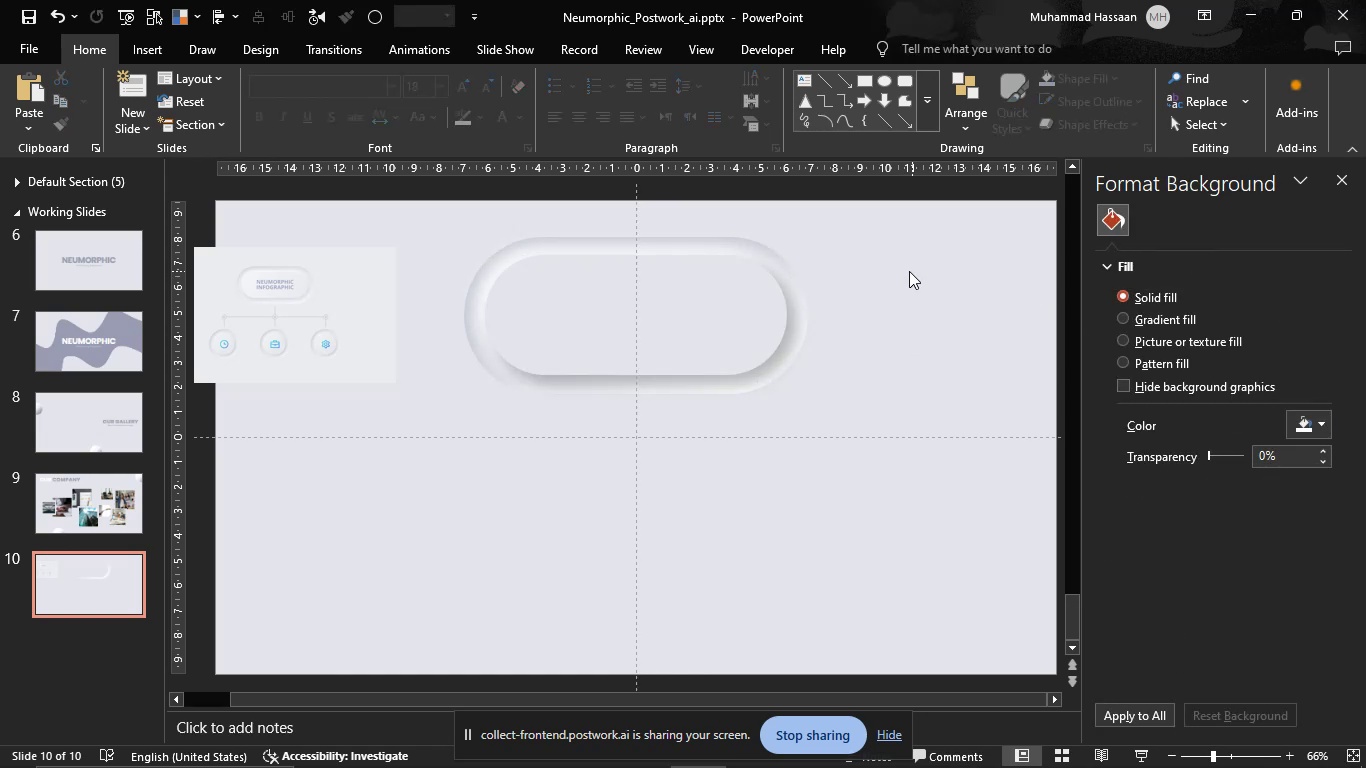 
left_click([580, 388])
 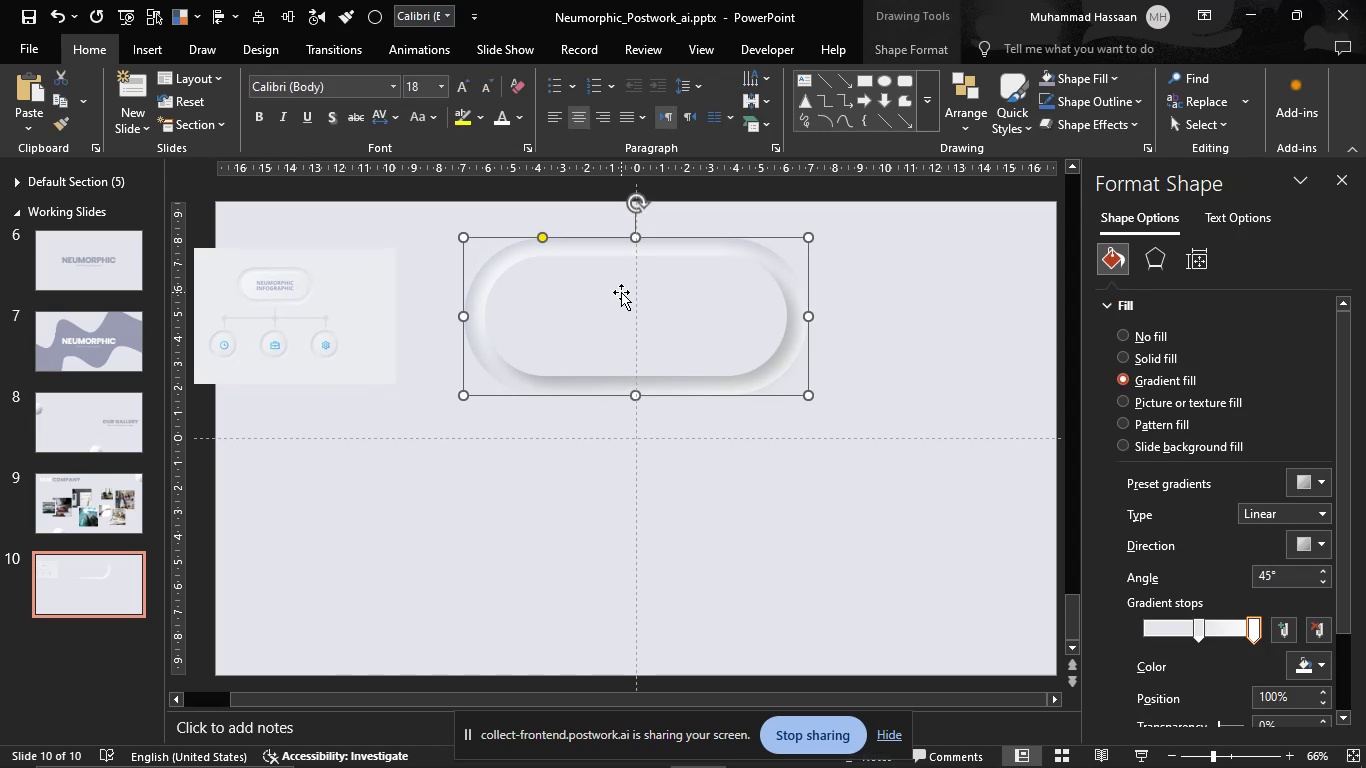 
left_click([623, 308])
 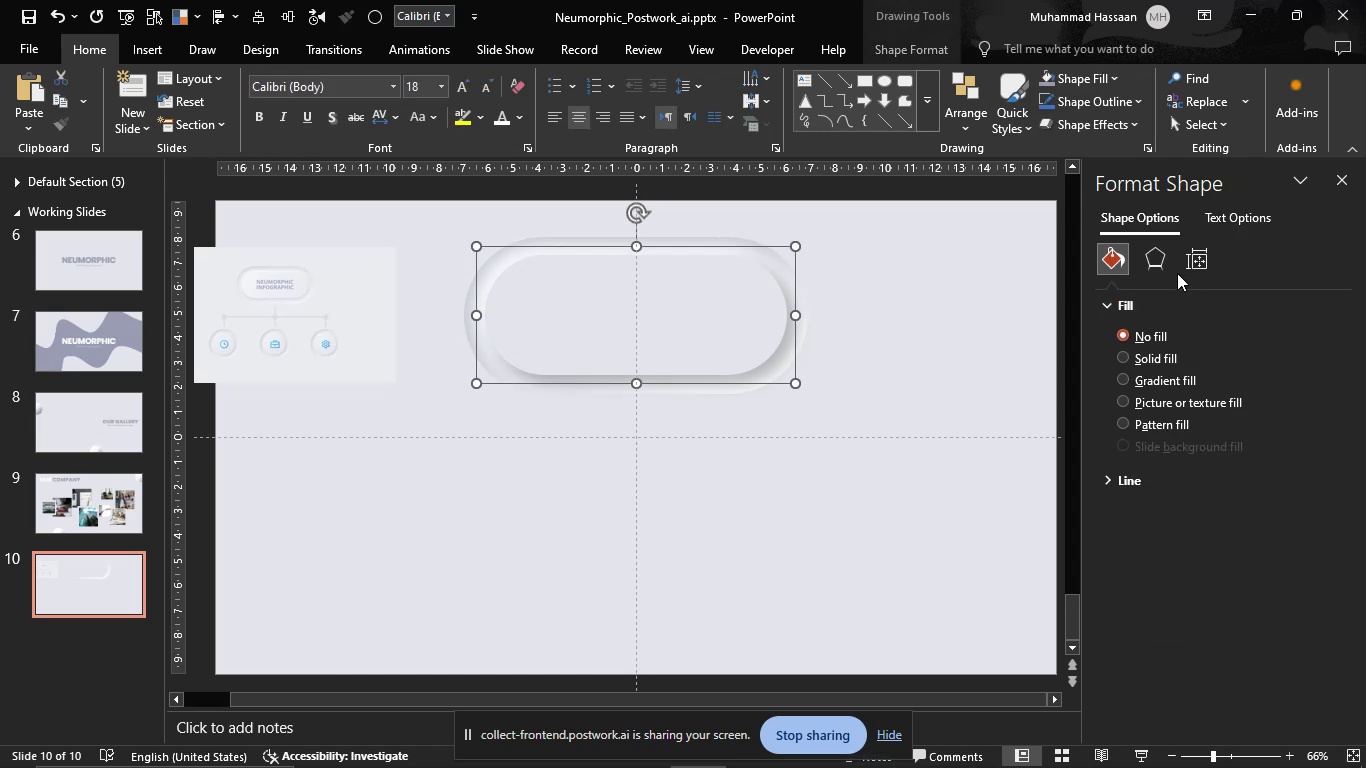 
left_click([1165, 260])
 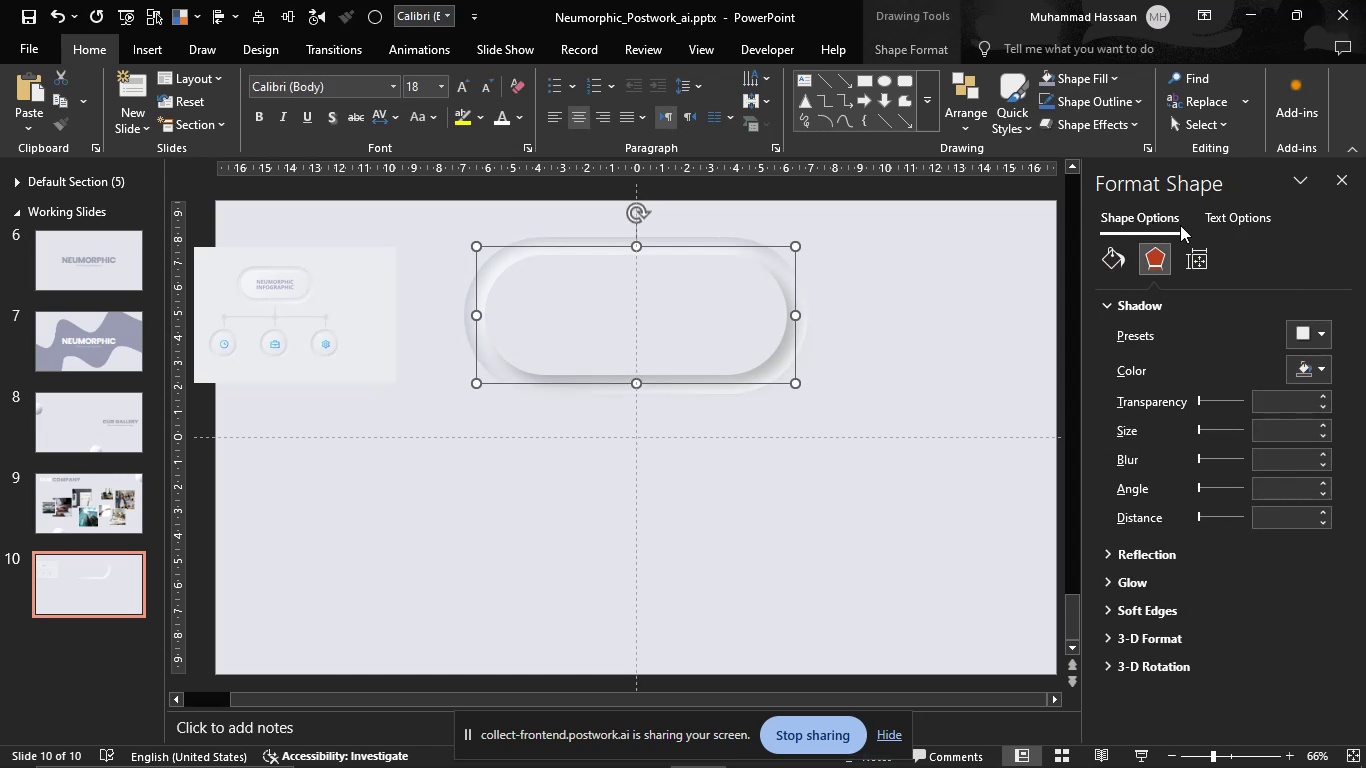 
left_click([700, 352])
 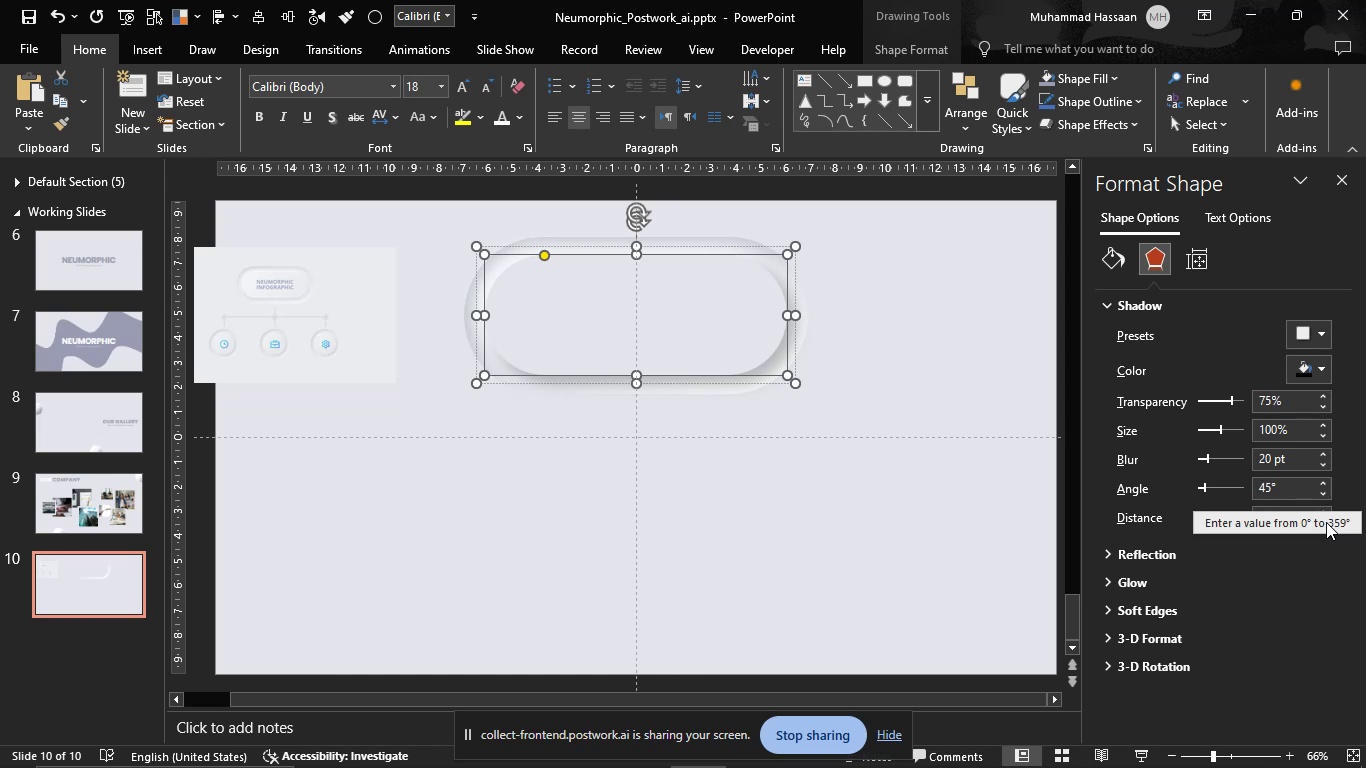 
double_click([1326, 522])
 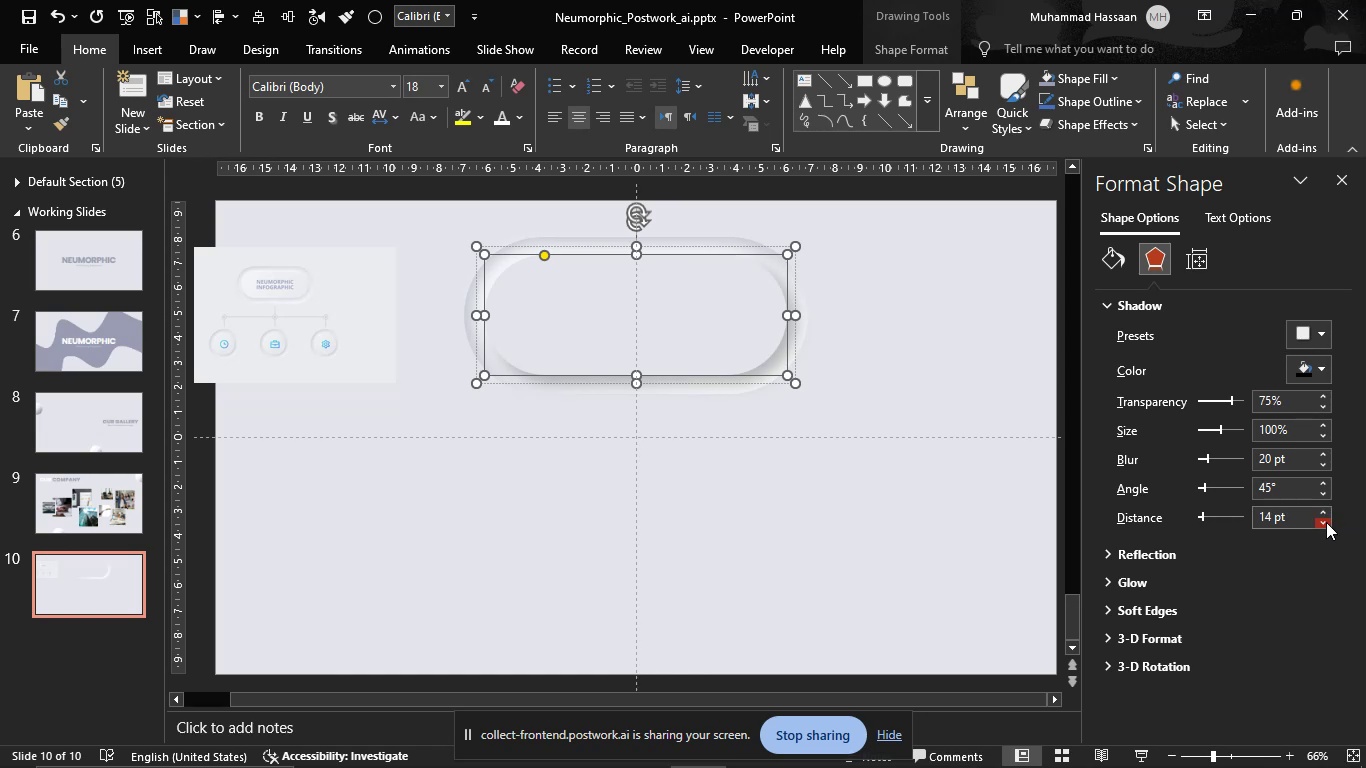 
triple_click([1326, 522])
 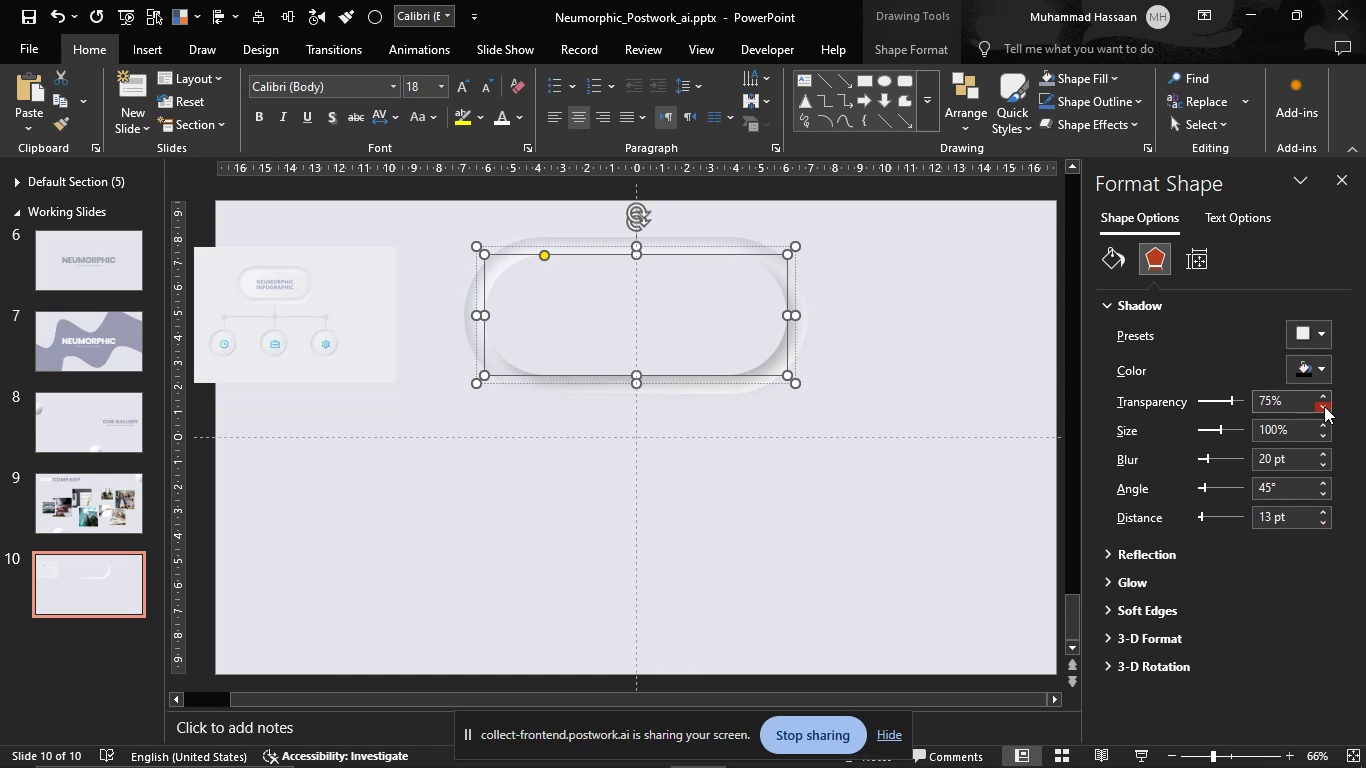 
double_click([1324, 406])
 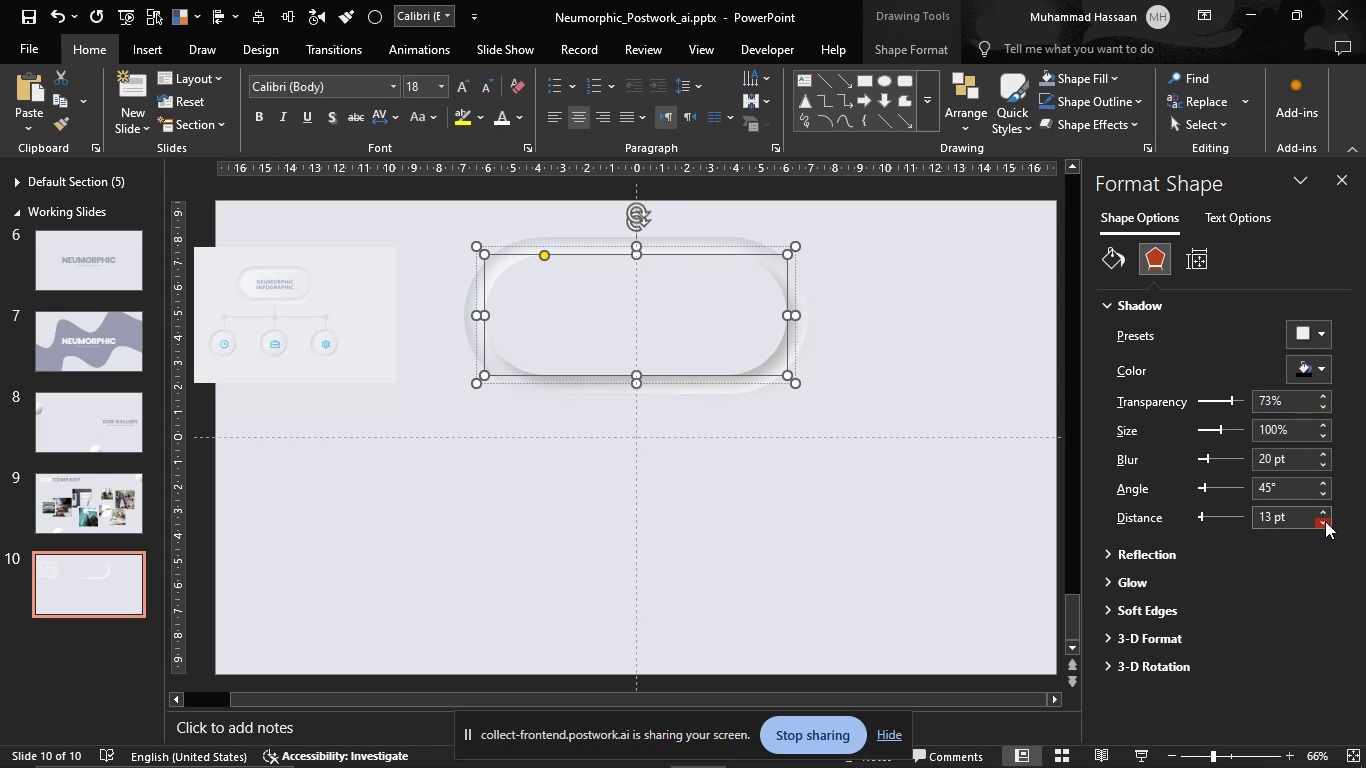 
double_click([1325, 521])
 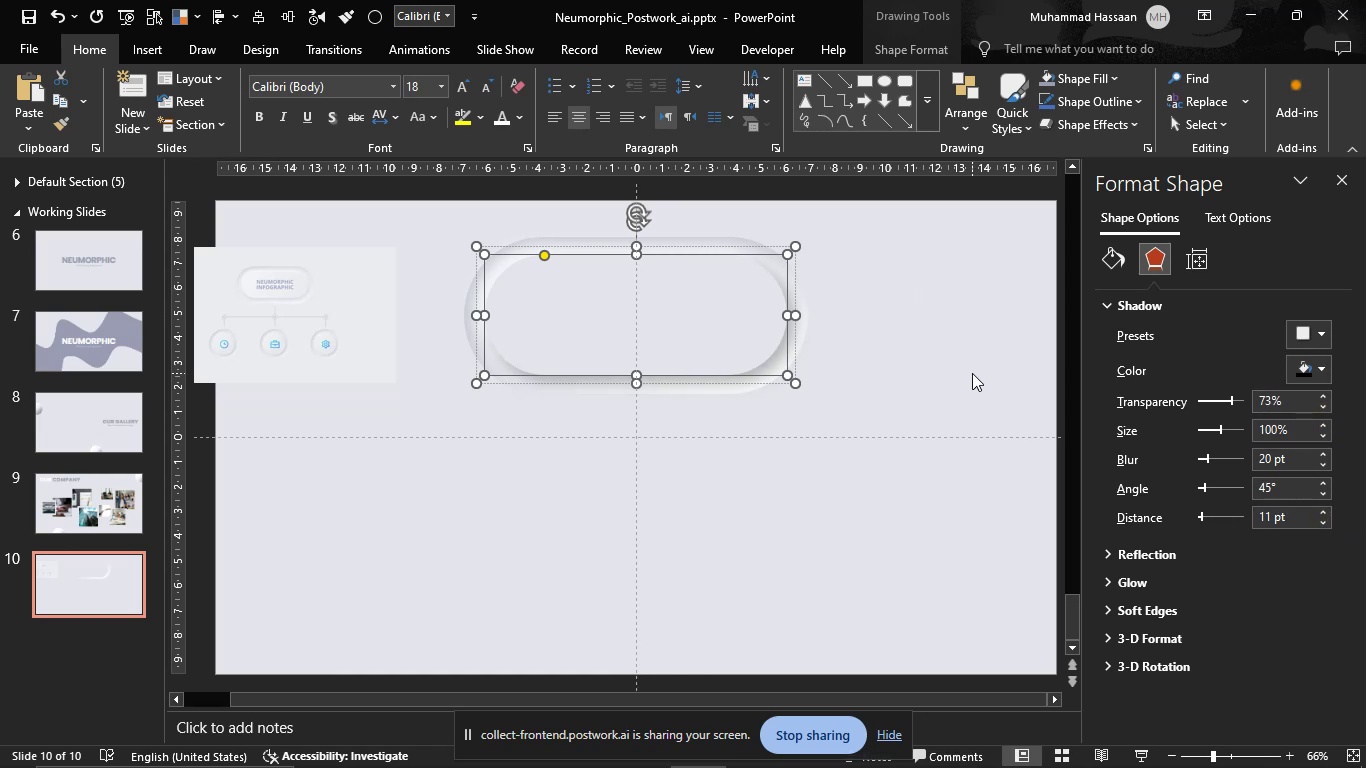 
left_click([965, 372])
 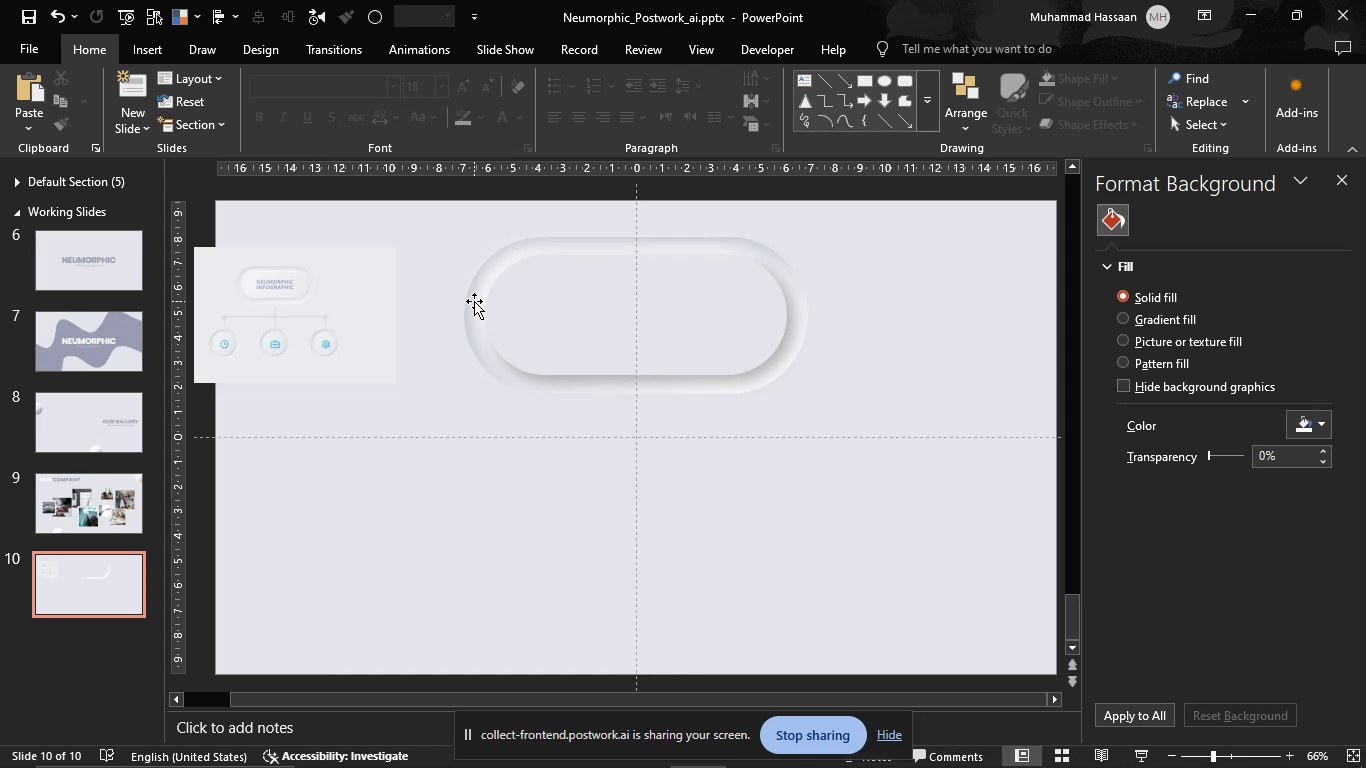 
wait(8.62)
 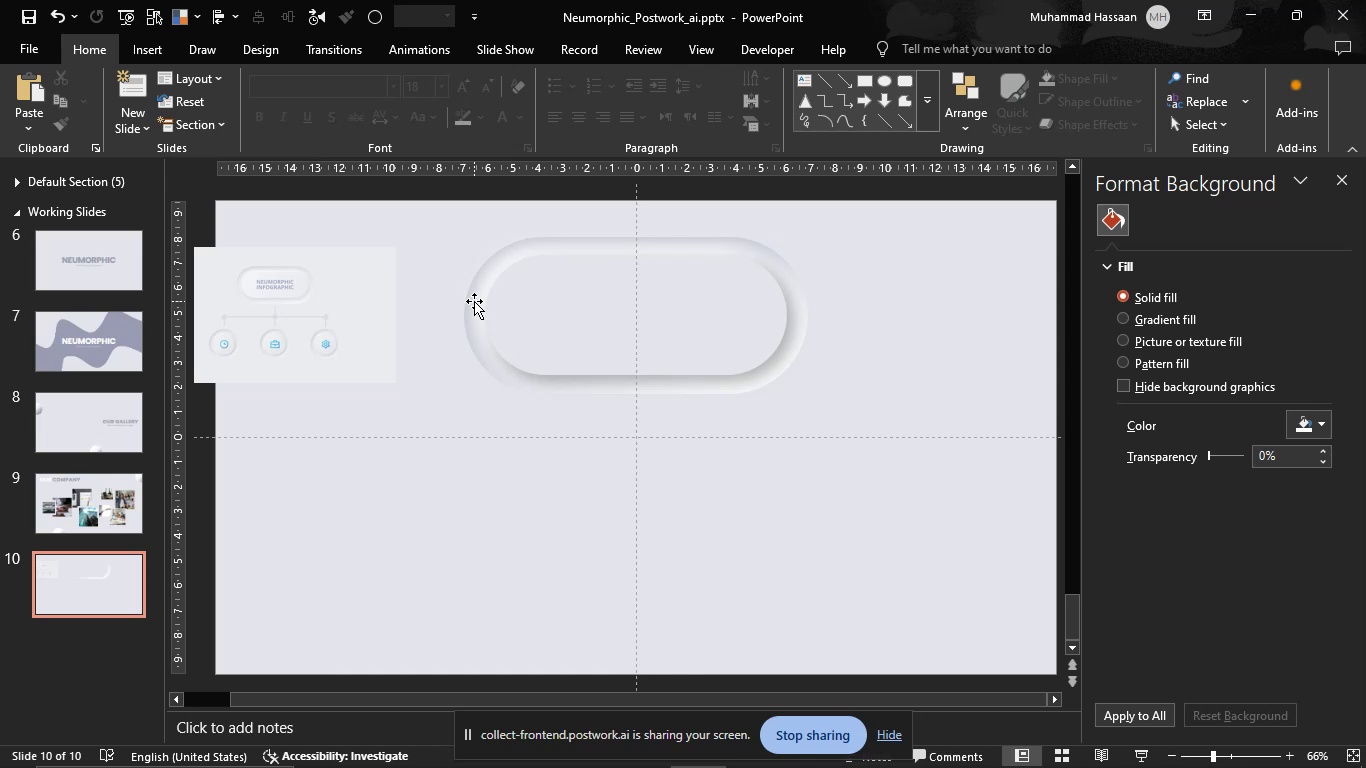 
left_click([550, 310])
 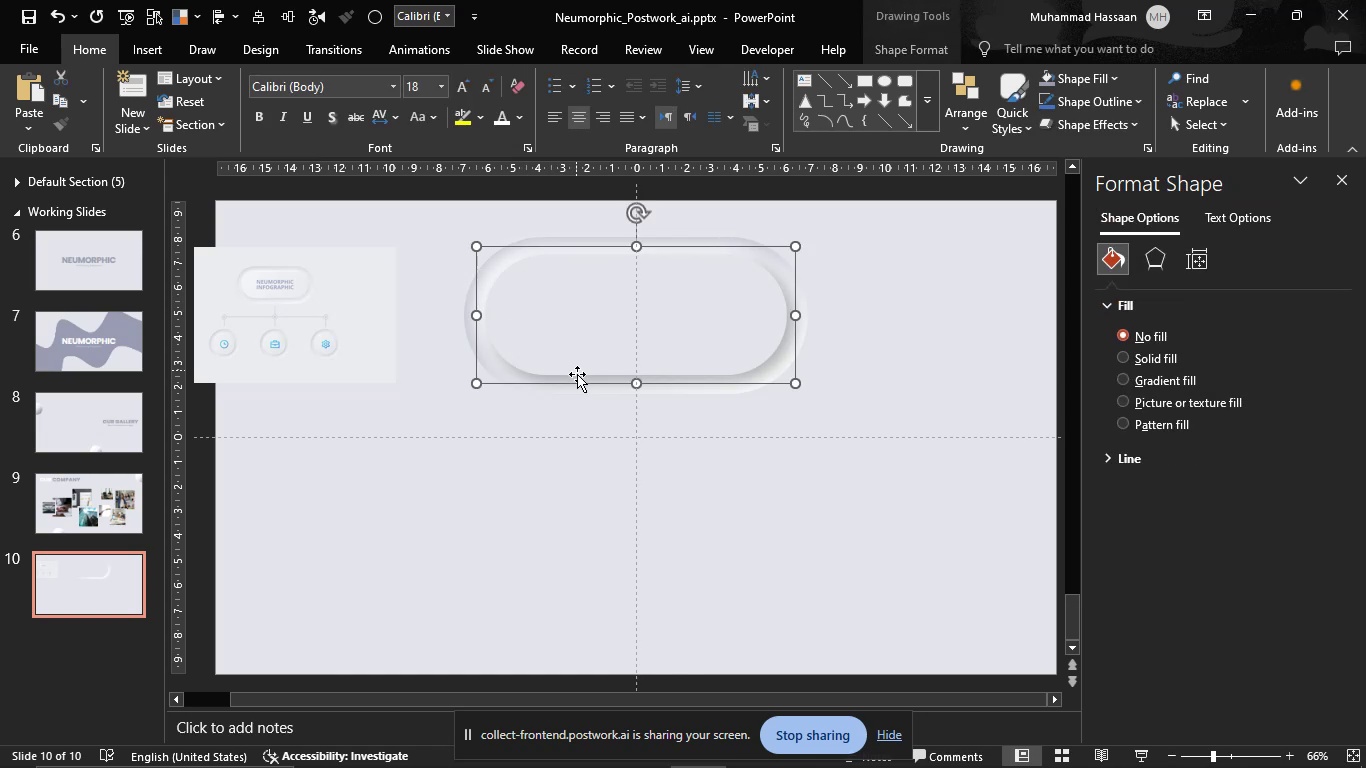 
hold_key(key=ControlLeft, duration=1.37)
left_click([595, 390])
 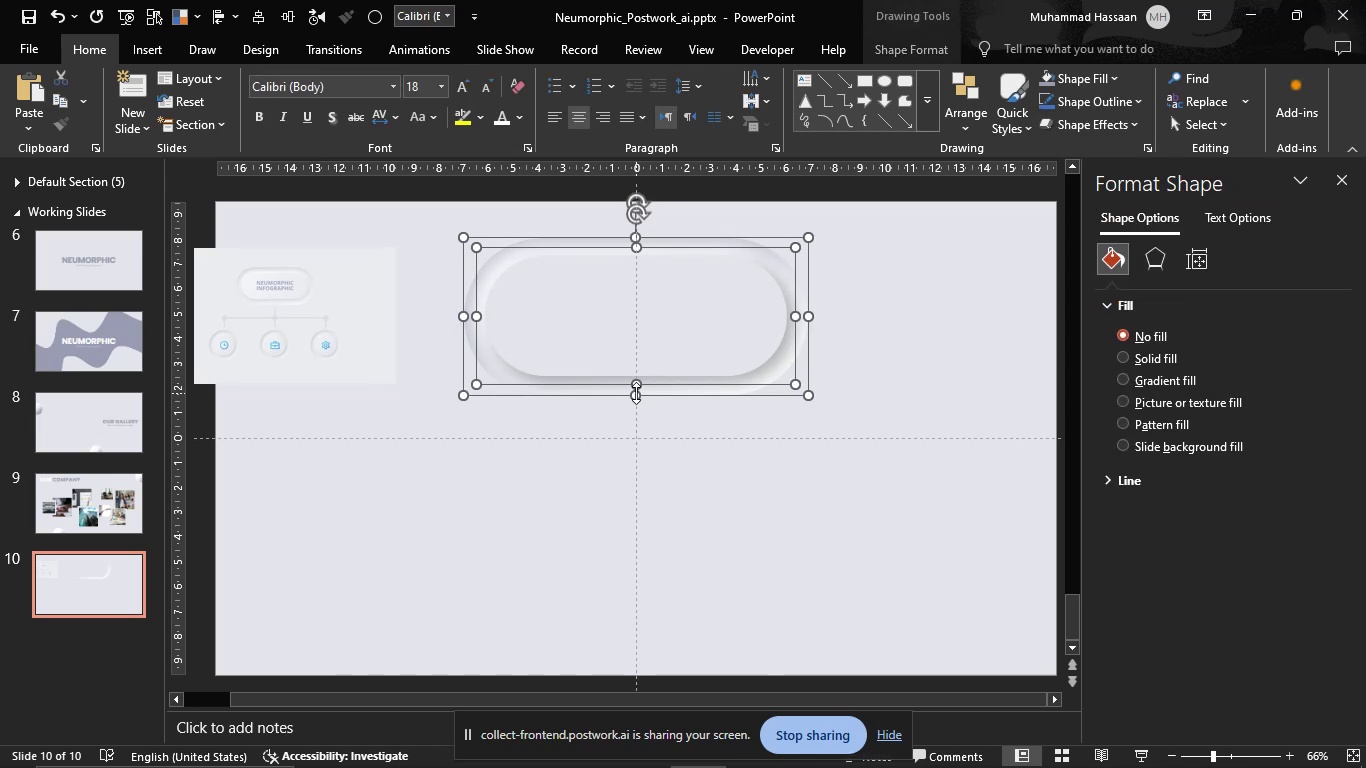 
left_click_drag(start_coordinate=[636, 393], to_coordinate=[637, 375])
 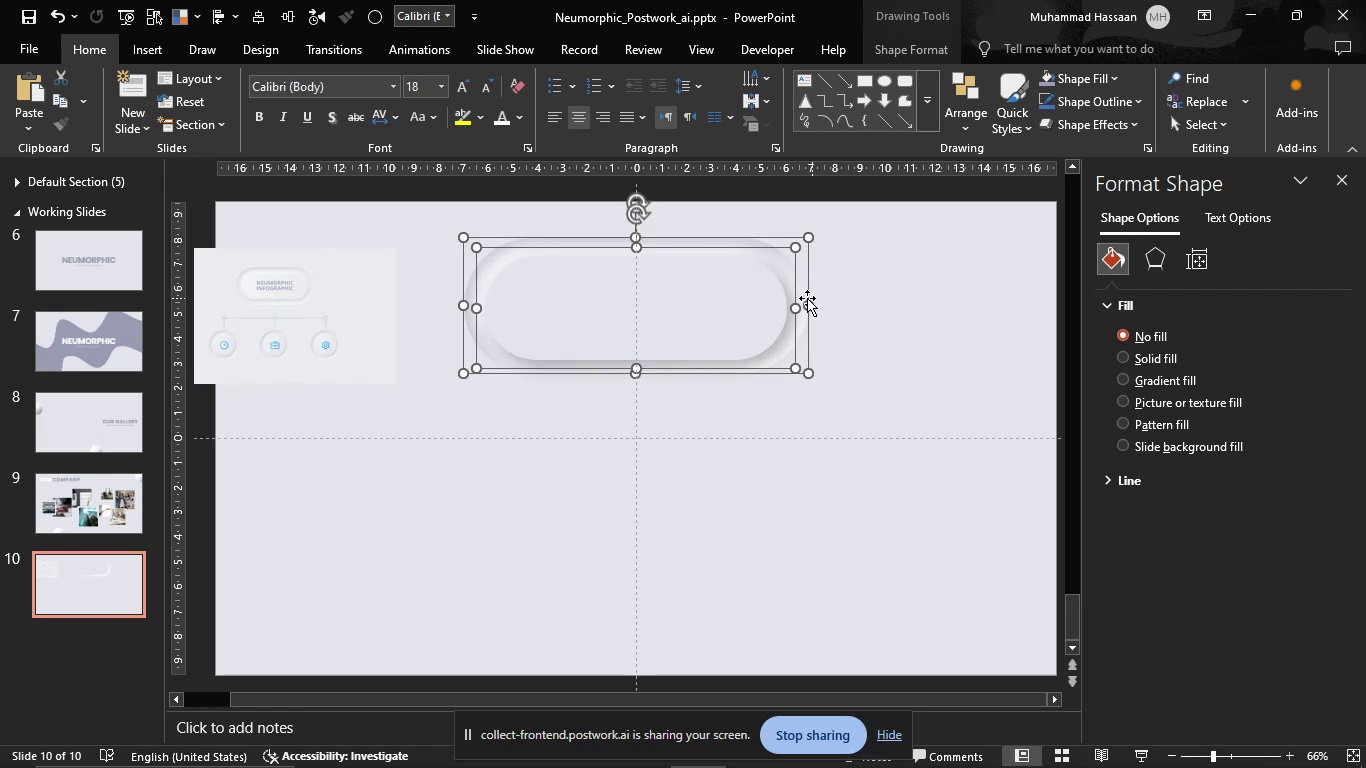 
left_click_drag(start_coordinate=[804, 302], to_coordinate=[794, 302])
 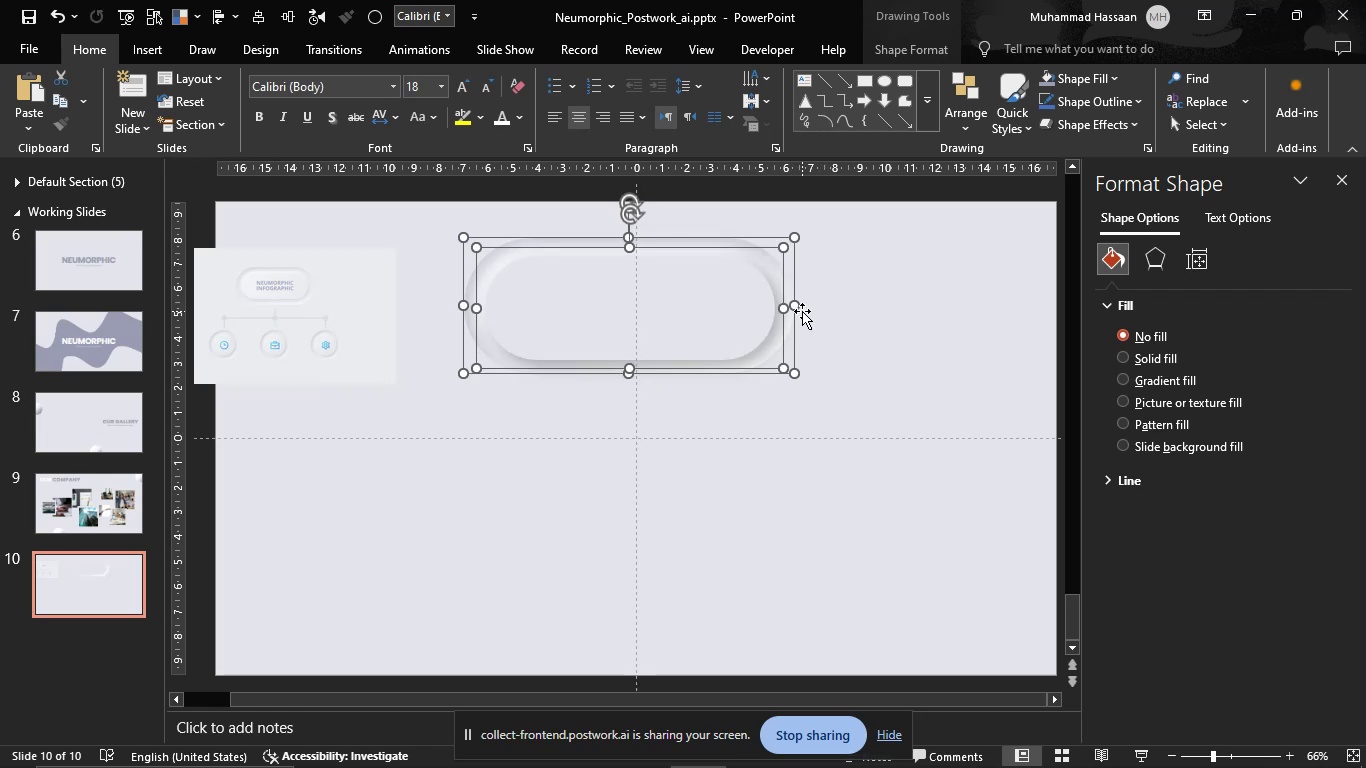 
left_click_drag(start_coordinate=[793, 307], to_coordinate=[779, 307])
 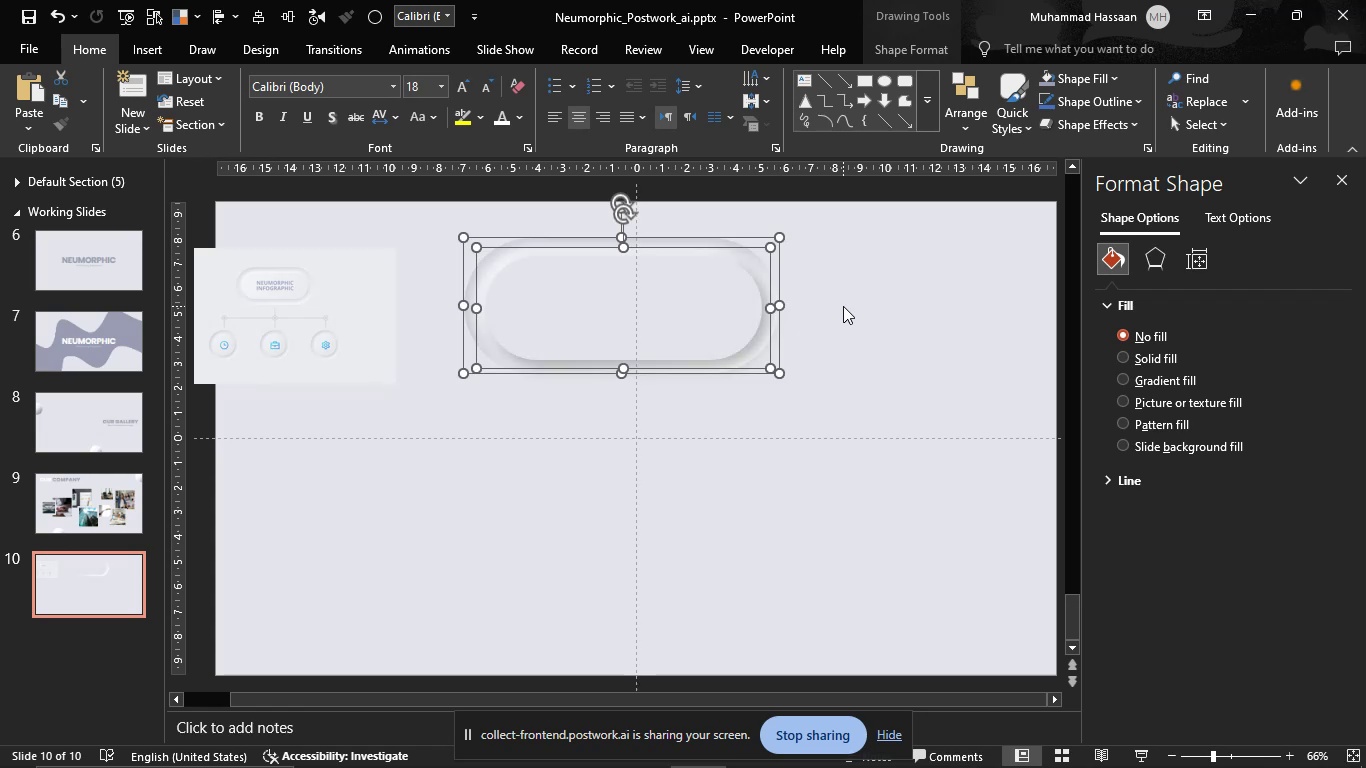 
left_click([843, 306])
 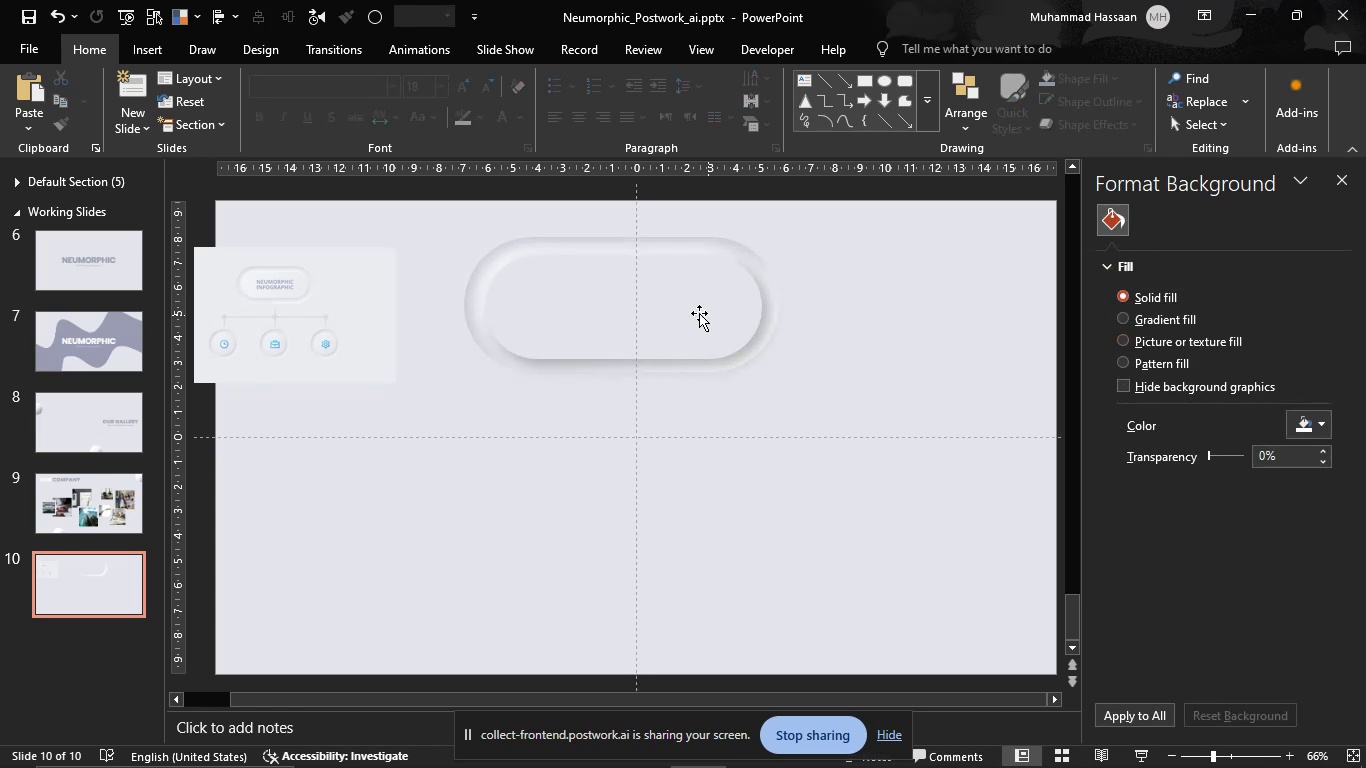 
left_click_drag(start_coordinate=[611, 304], to_coordinate=[633, 300])
 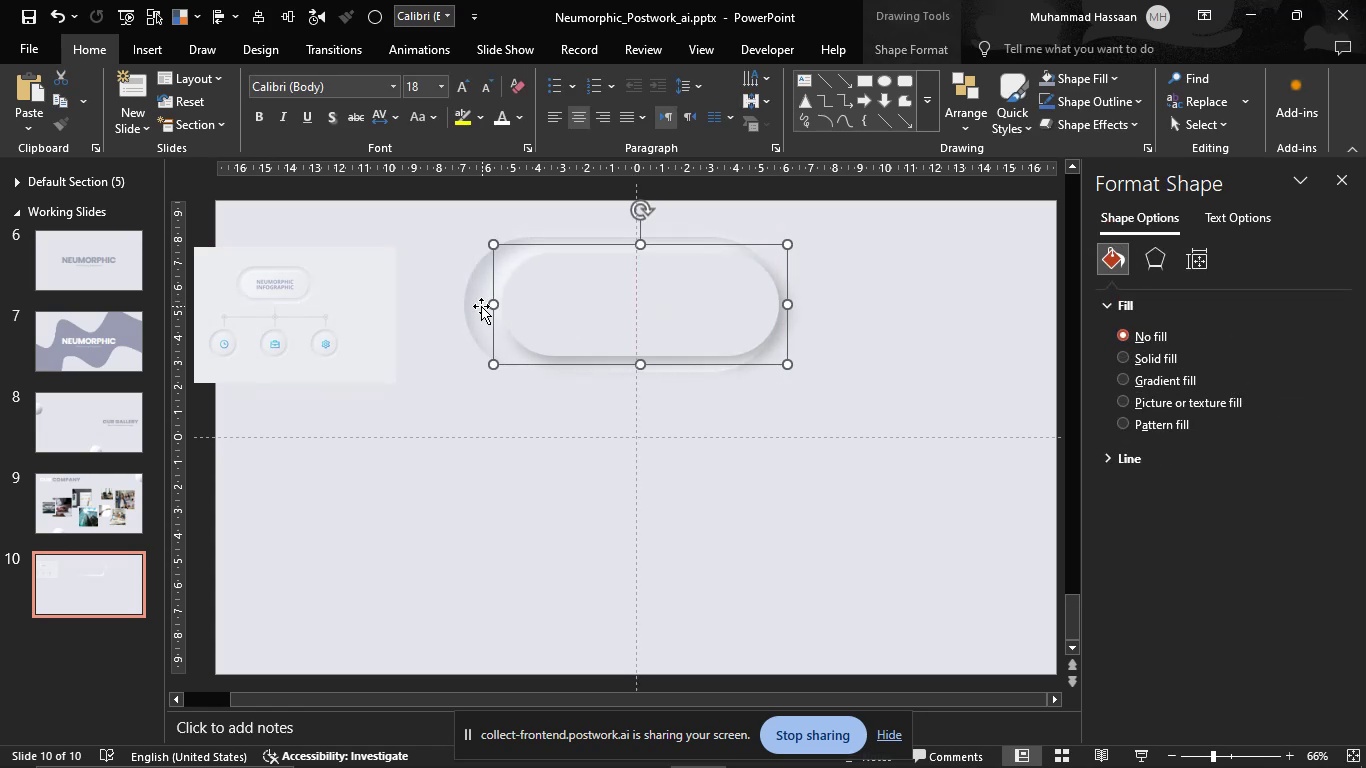 
left_click([474, 305])
 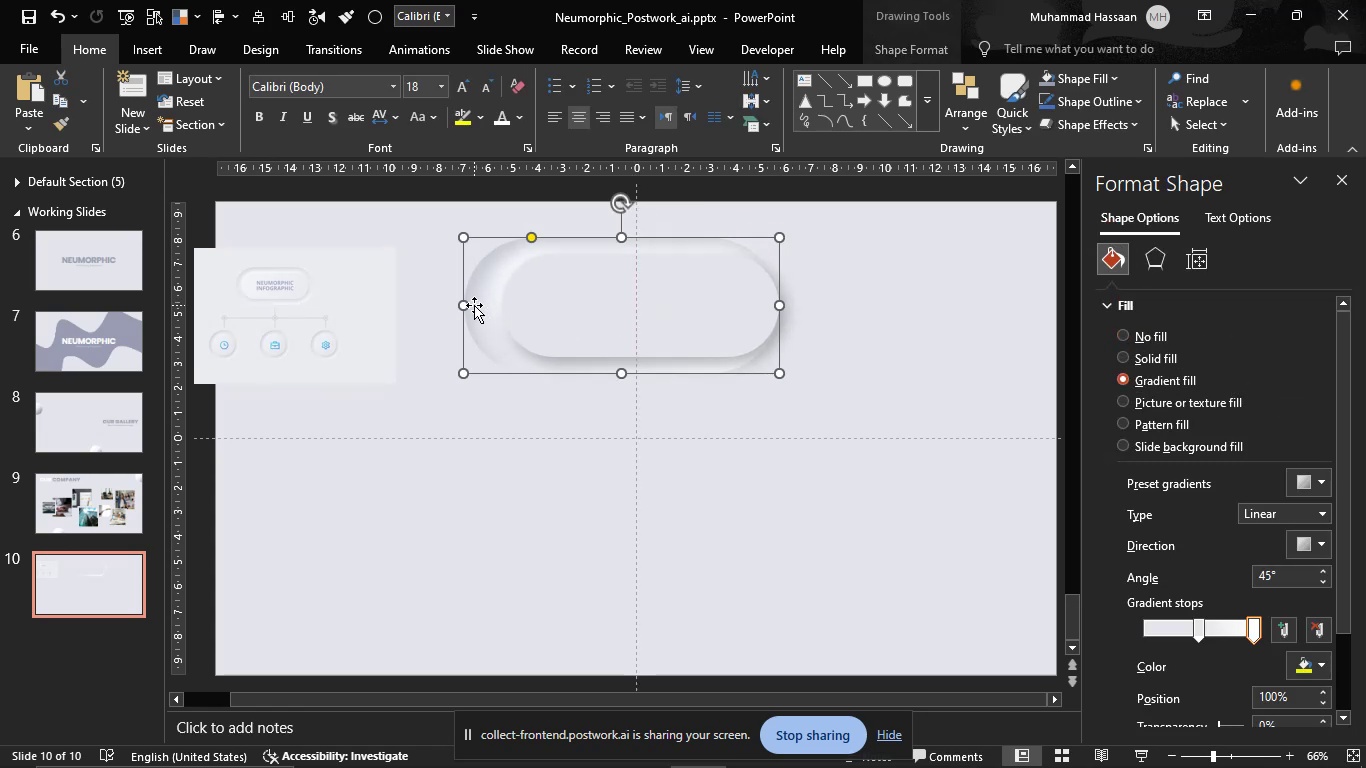 
left_click_drag(start_coordinate=[474, 305], to_coordinate=[490, 307])
 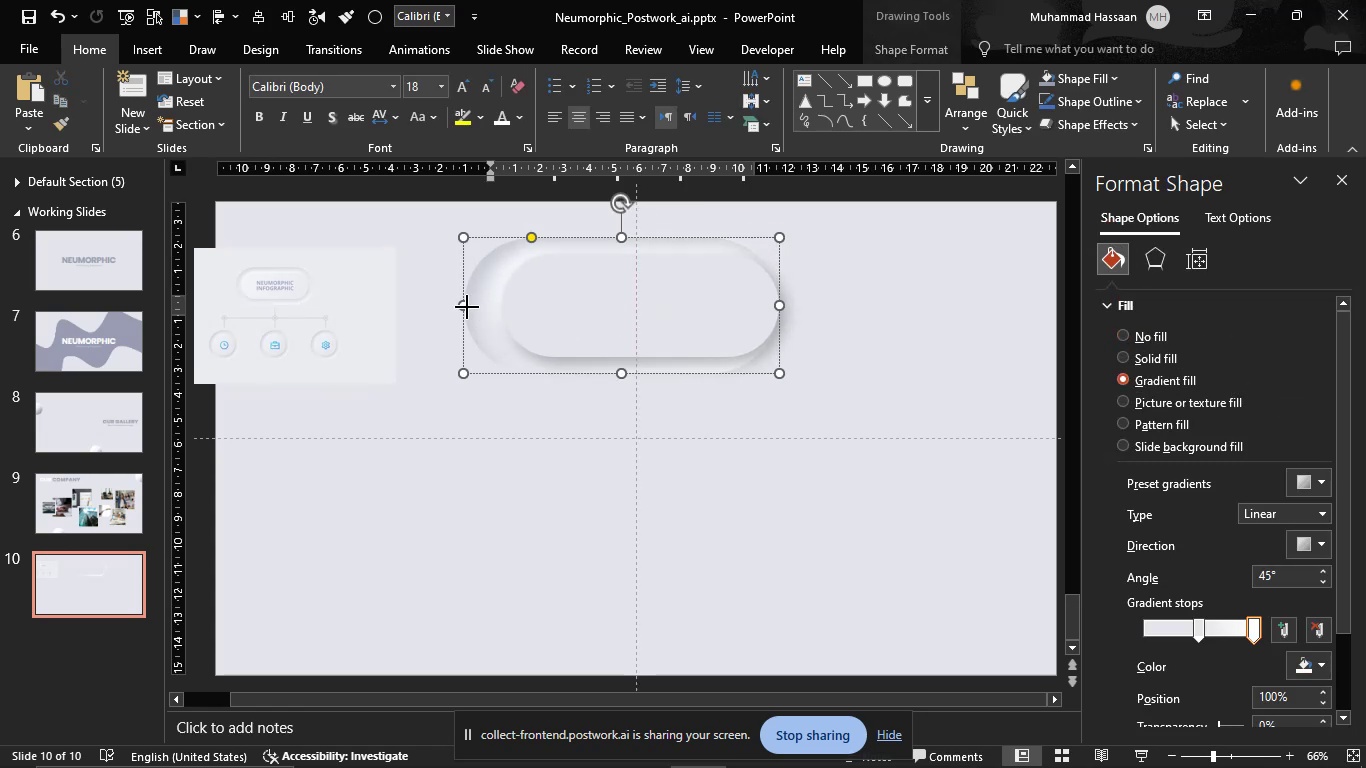 
left_click([467, 307])
 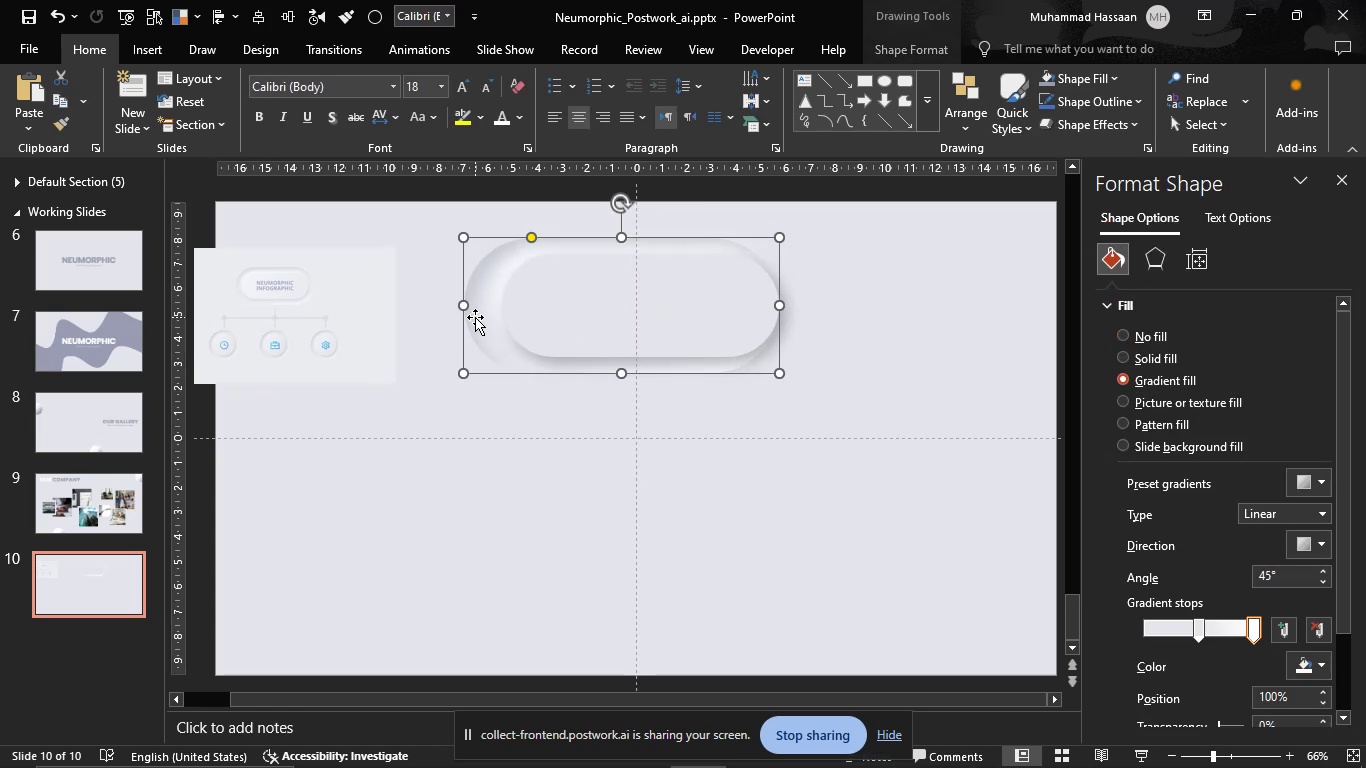 
left_click([475, 317])
 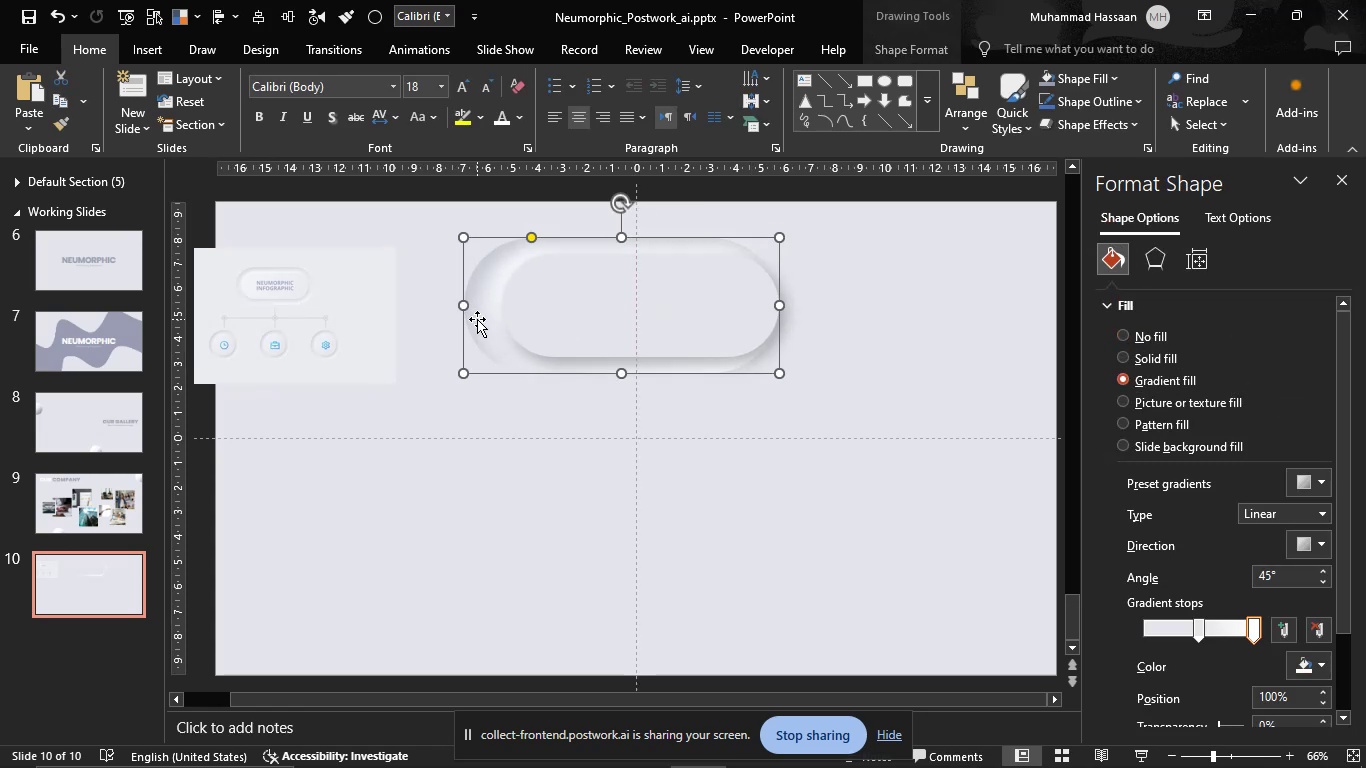 
left_click_drag(start_coordinate=[477, 319], to_coordinate=[495, 320])
 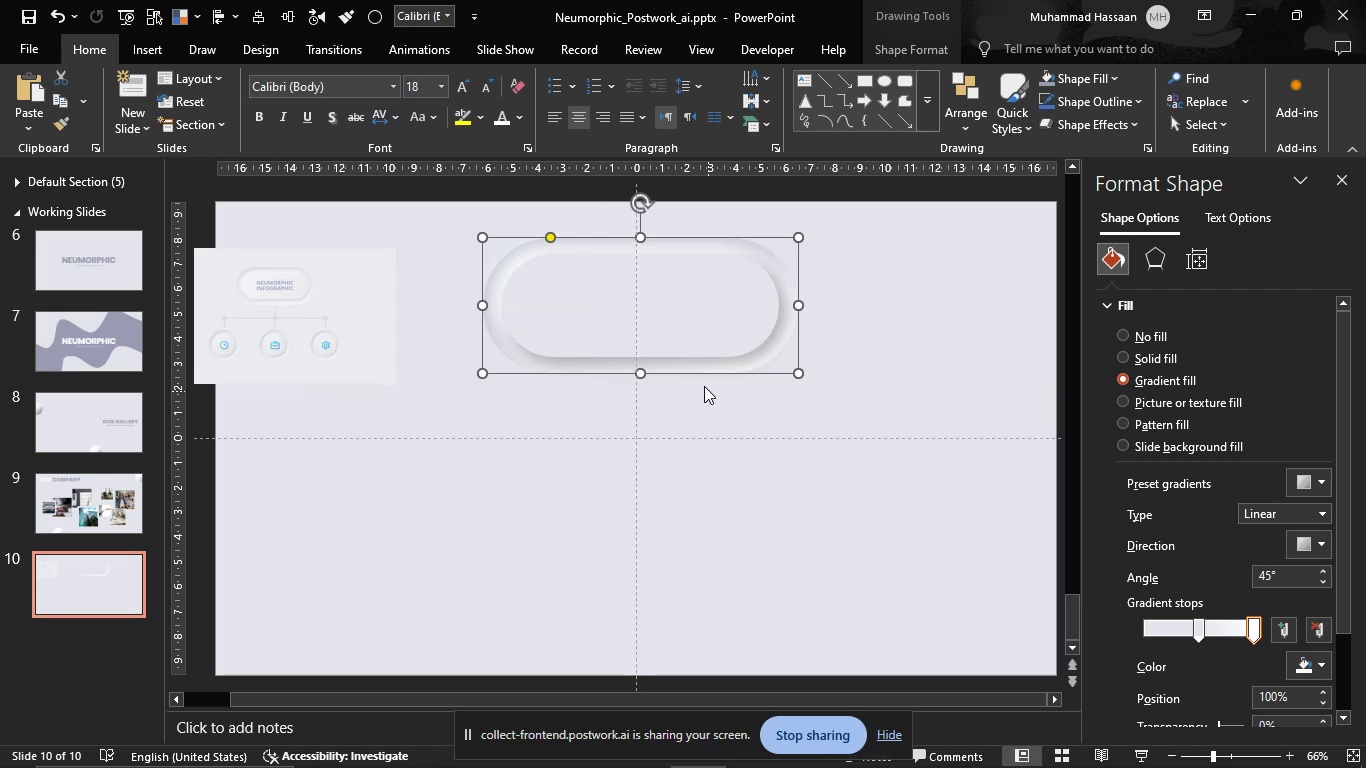 
left_click([703, 385])
 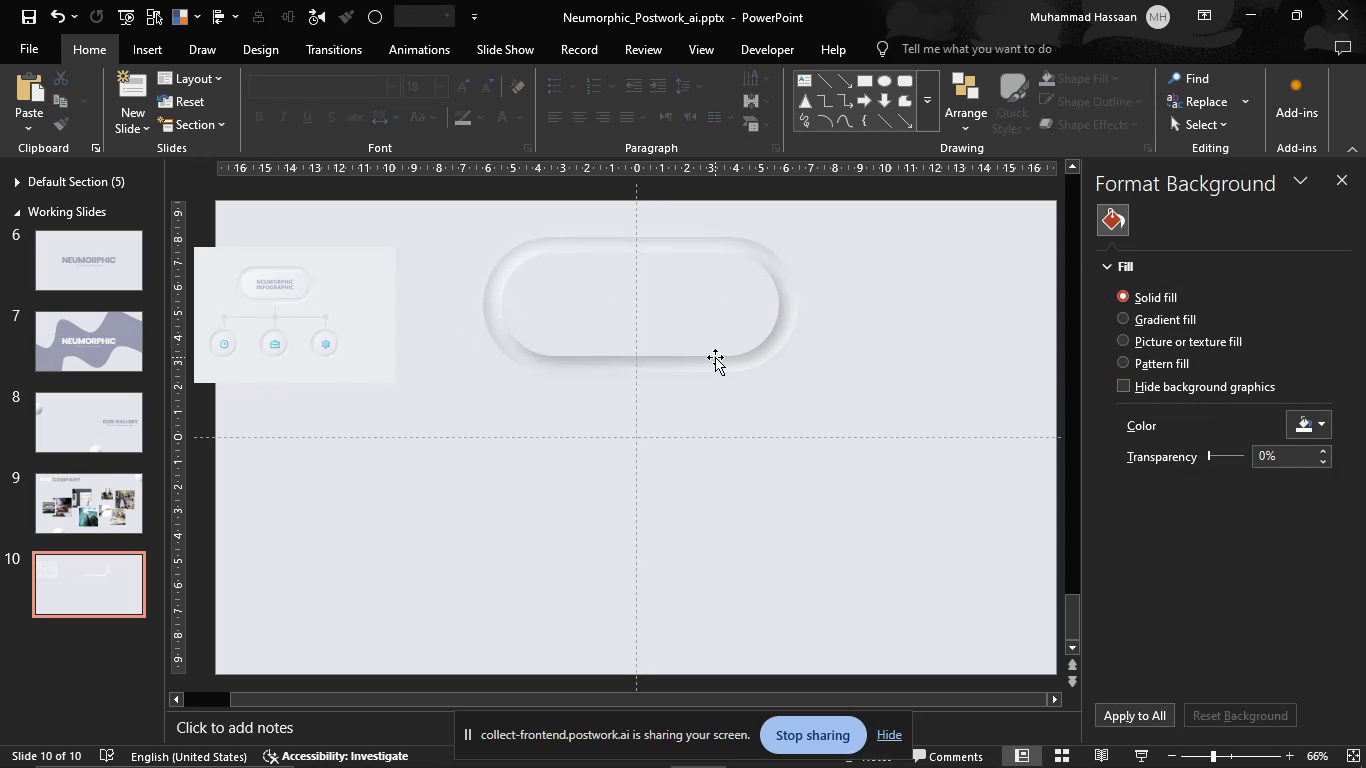 
wait(5.01)
 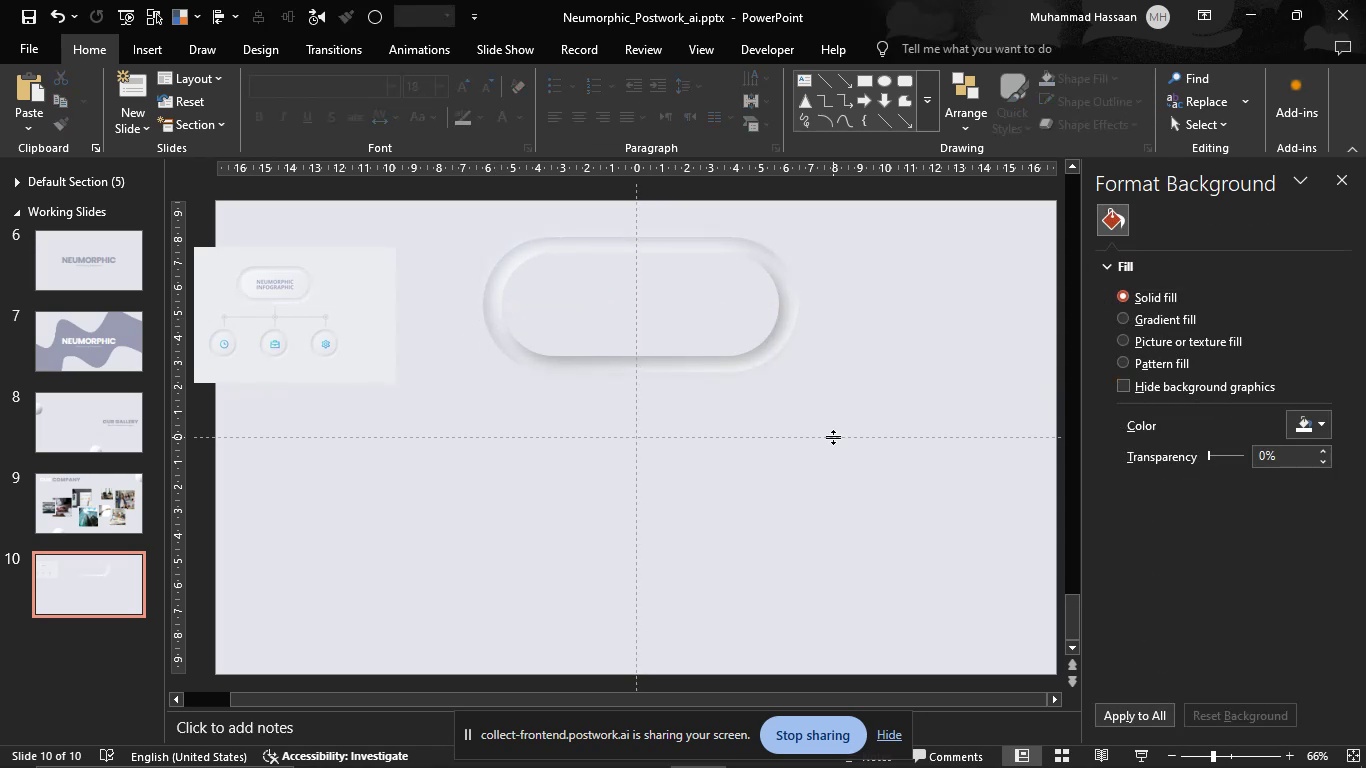 
hold_key(key=ControlLeft, duration=1.24)
left_click([704, 365])
 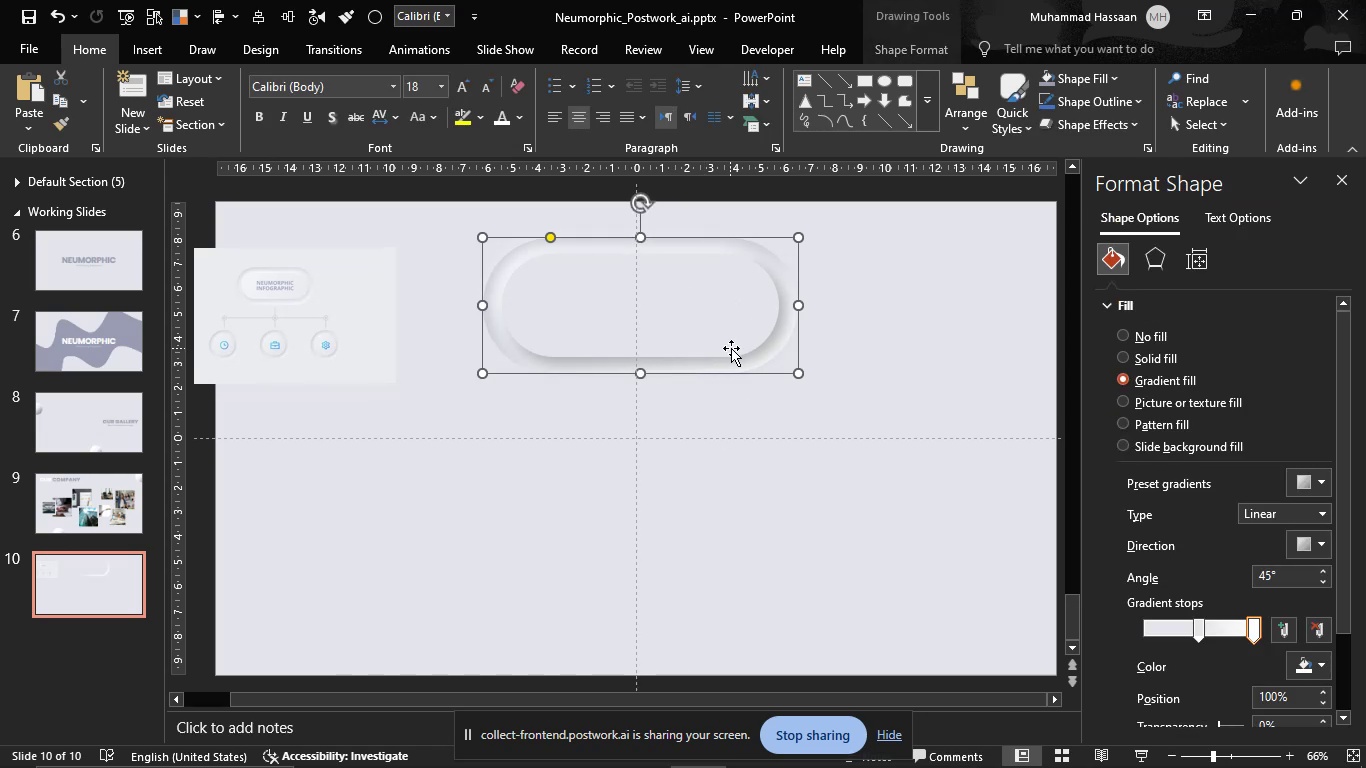 
left_click([715, 313])
 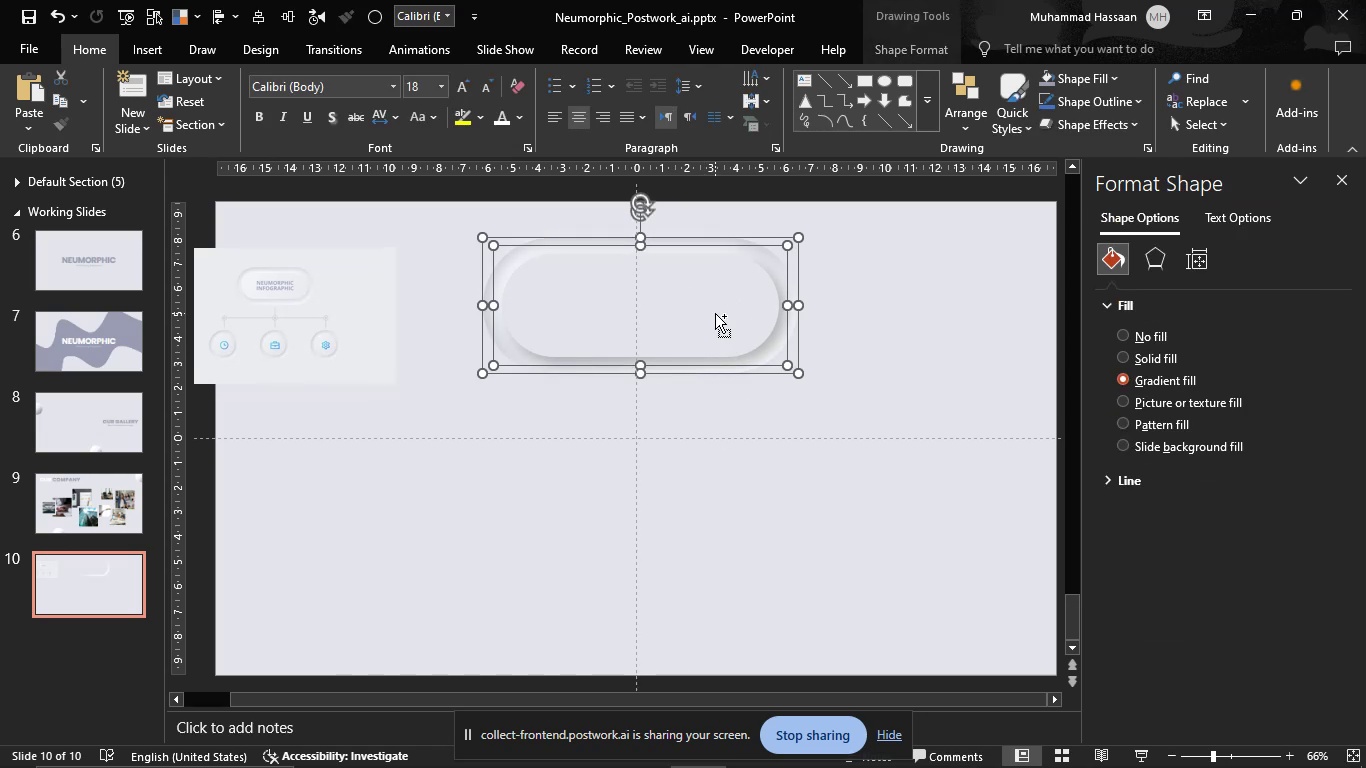 
key(Control+G)
 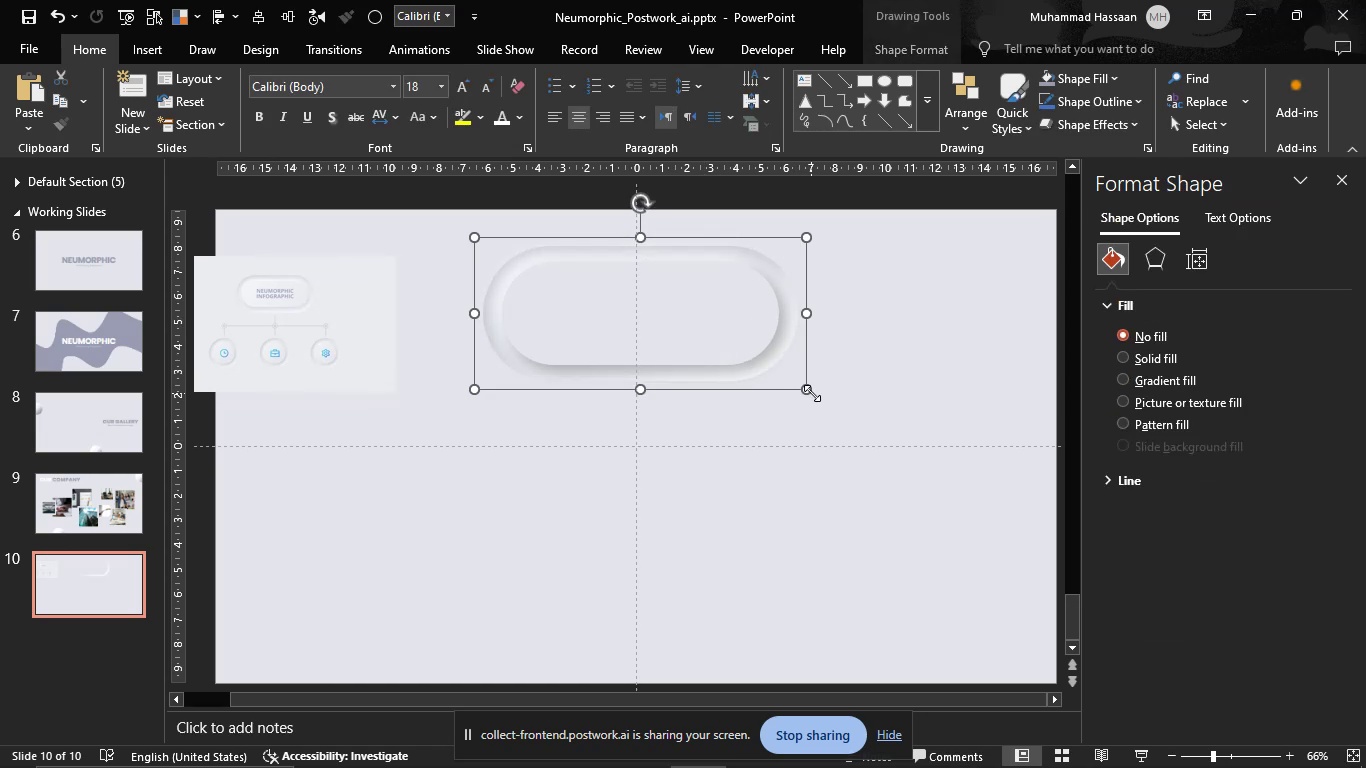 
left_click_drag(start_coordinate=[812, 392], to_coordinate=[772, 362])
 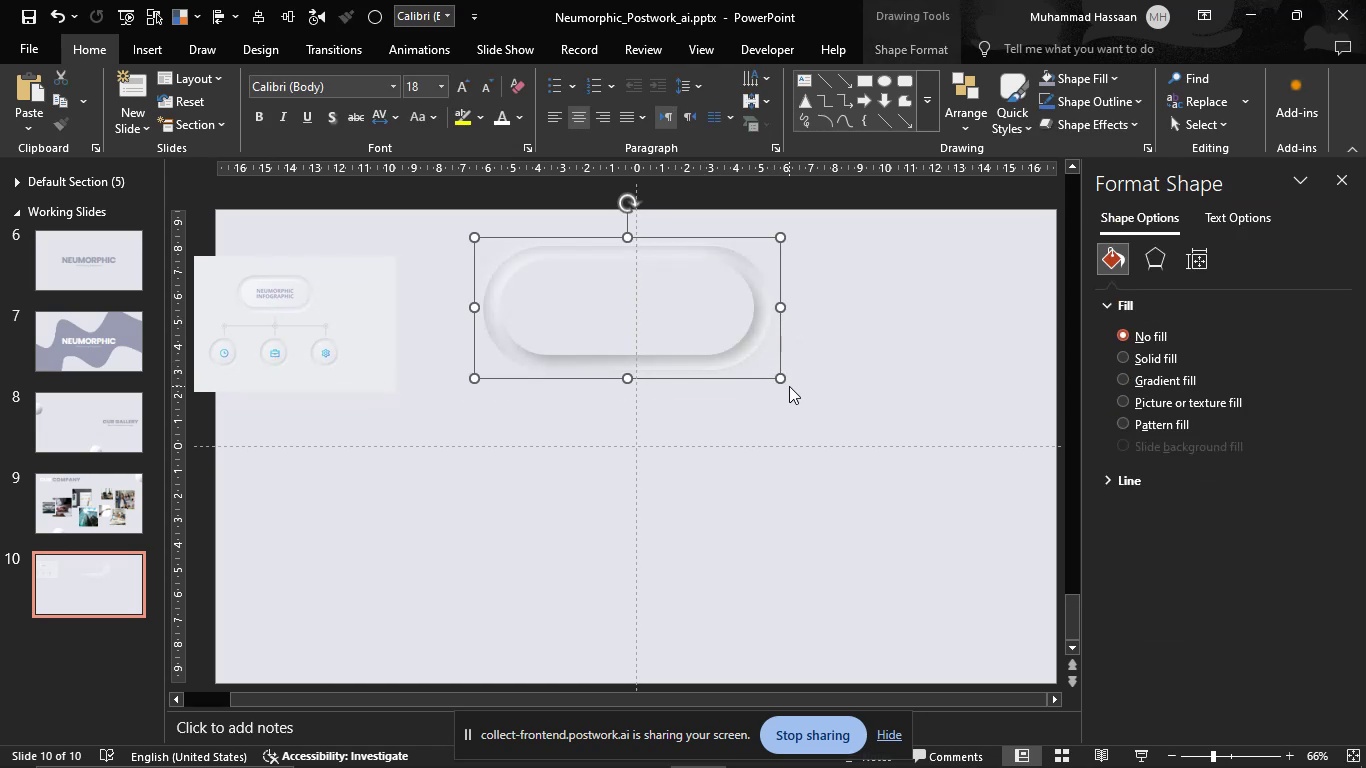 
hold_key(key=ShiftLeft, duration=1.15)
 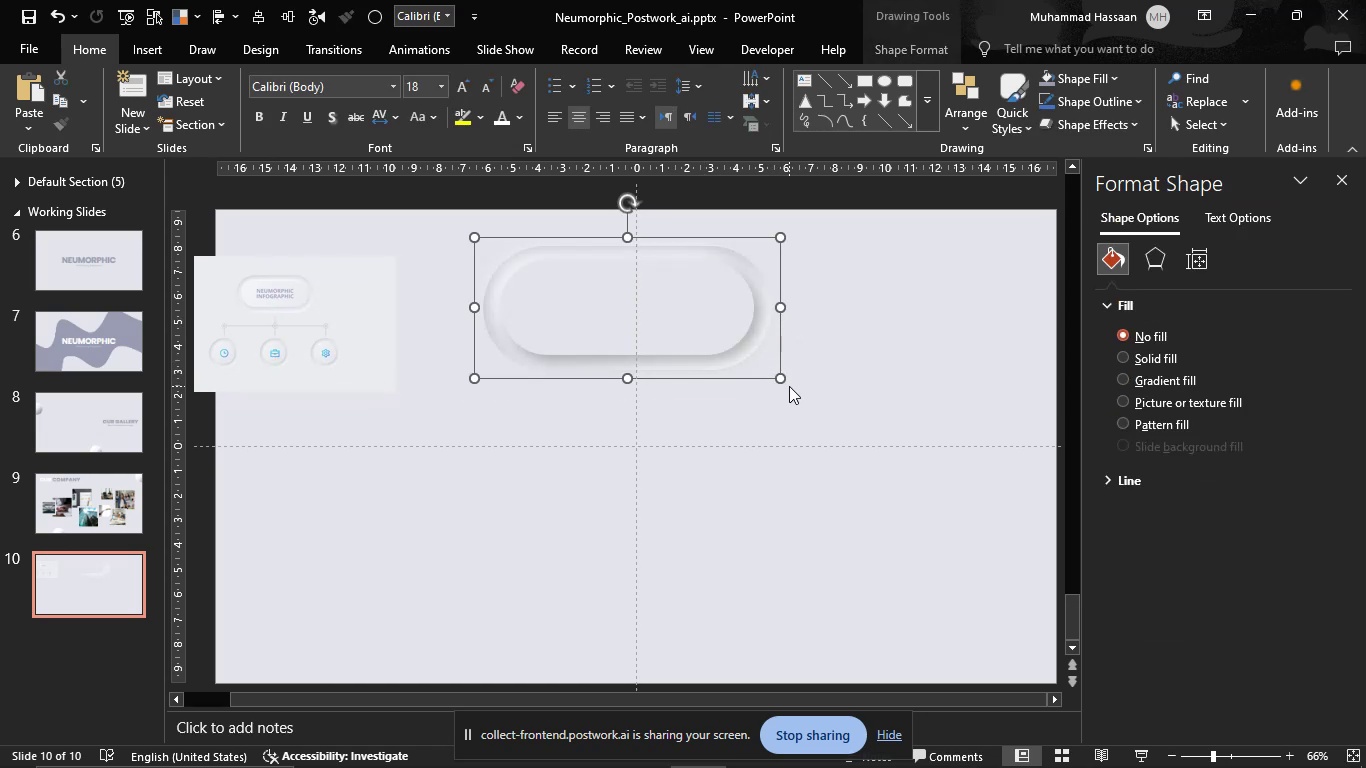 
left_click([789, 386])
 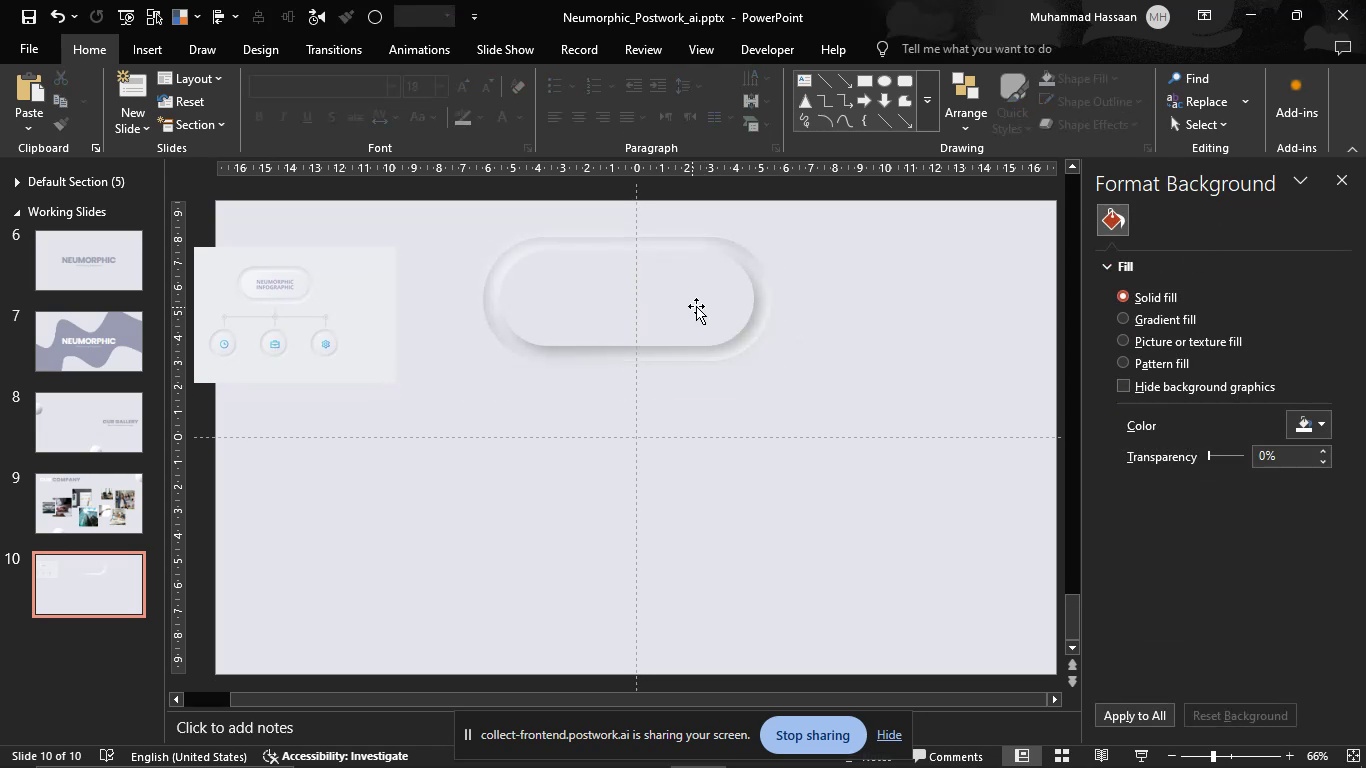 
left_click([696, 306])
 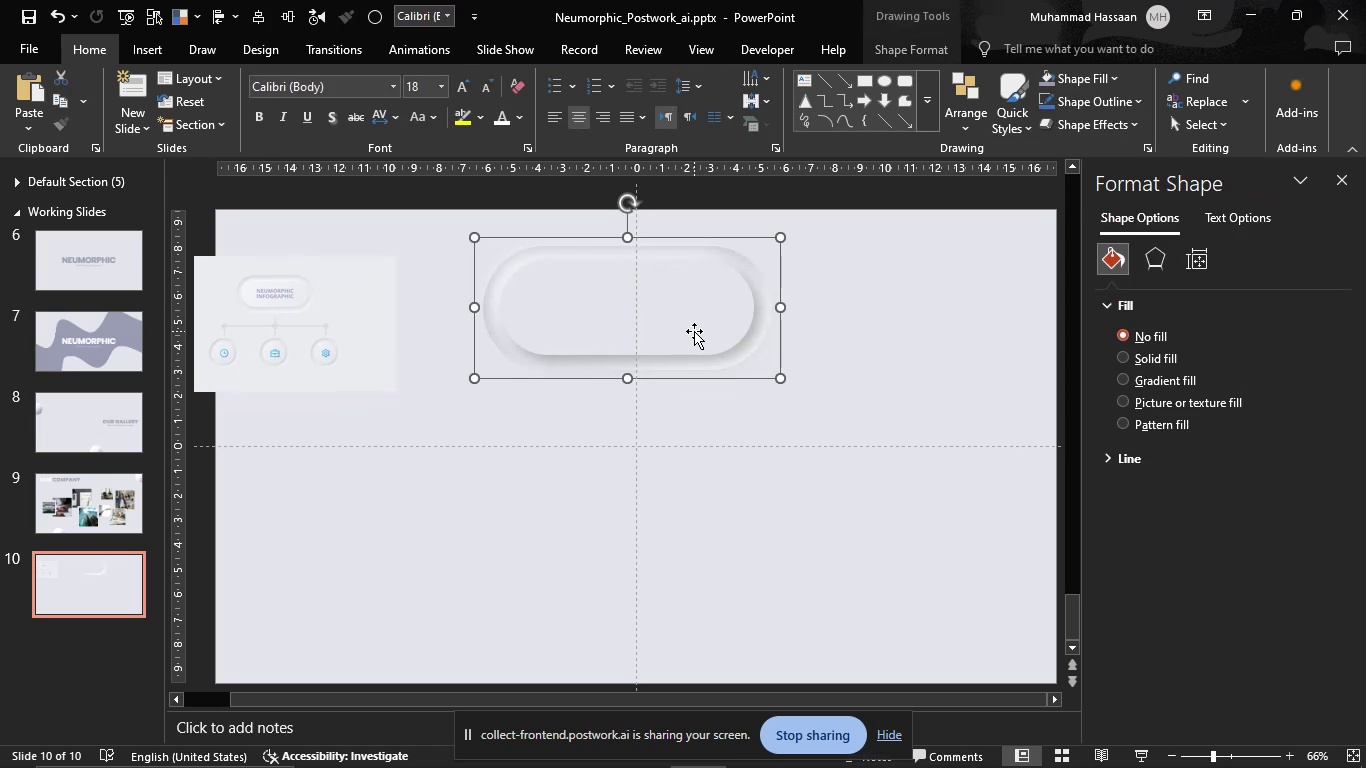 
left_click_drag(start_coordinate=[689, 327], to_coordinate=[701, 347])
 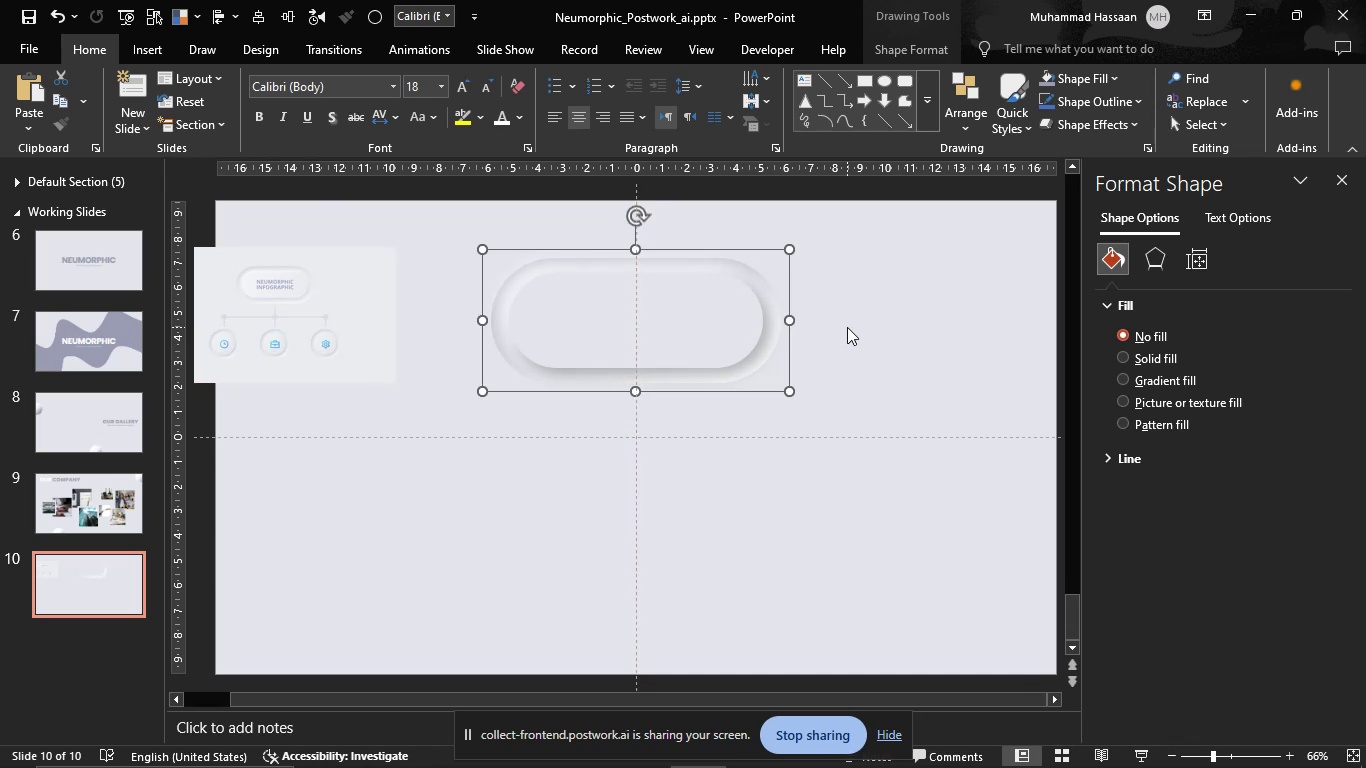 
left_click([847, 327])
 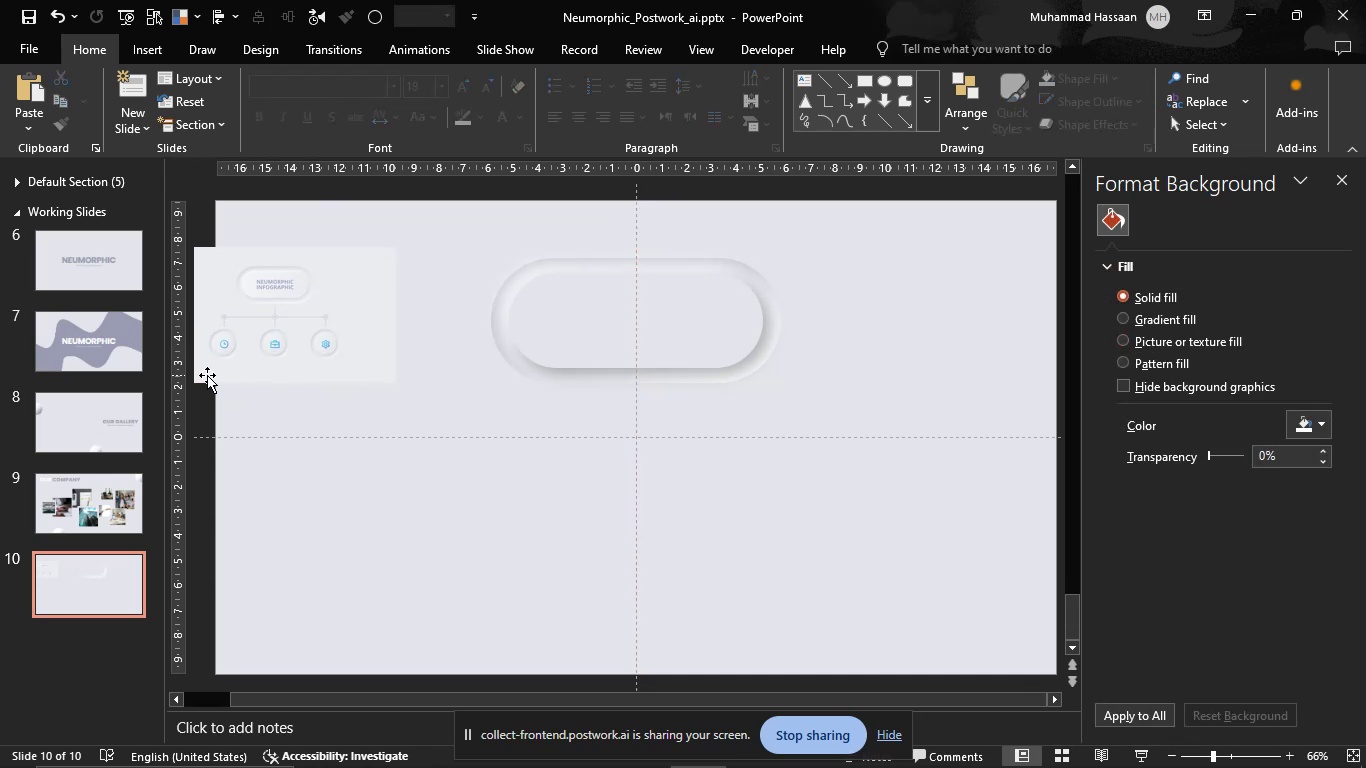 
left_click([585, 350])
 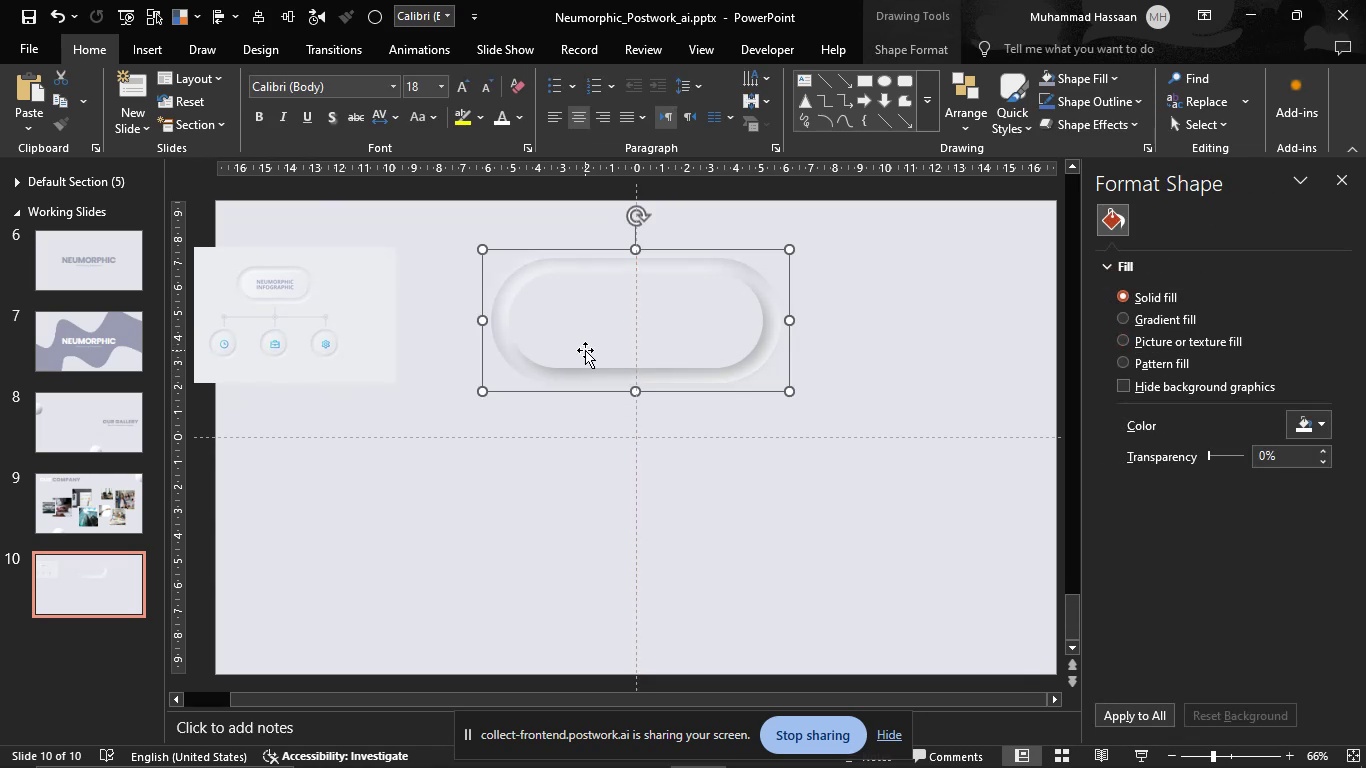 
hold_key(key=ControlLeft, duration=1.45)
left_click_drag(start_coordinate=[551, 340], to_coordinate=[450, 531])
 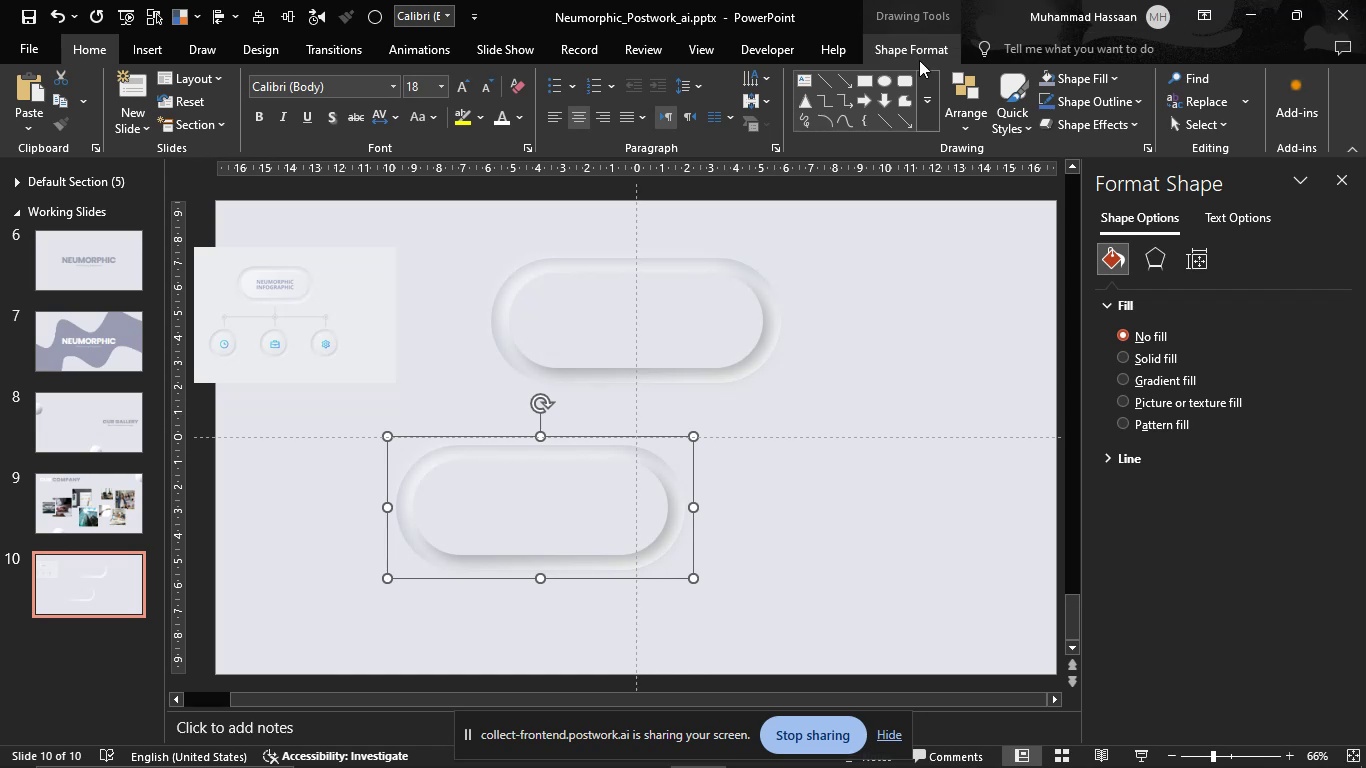 
left_click([223, 76])
 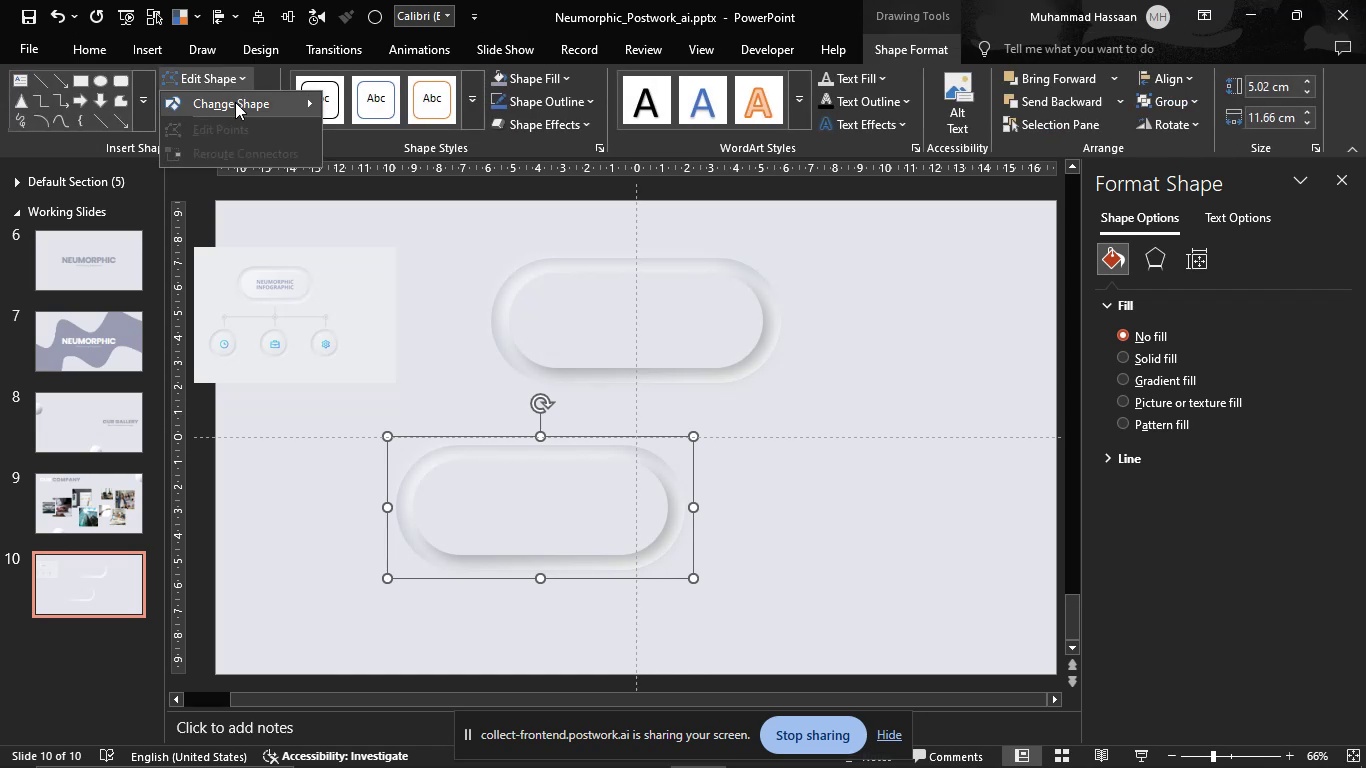 
left_click([236, 103])
 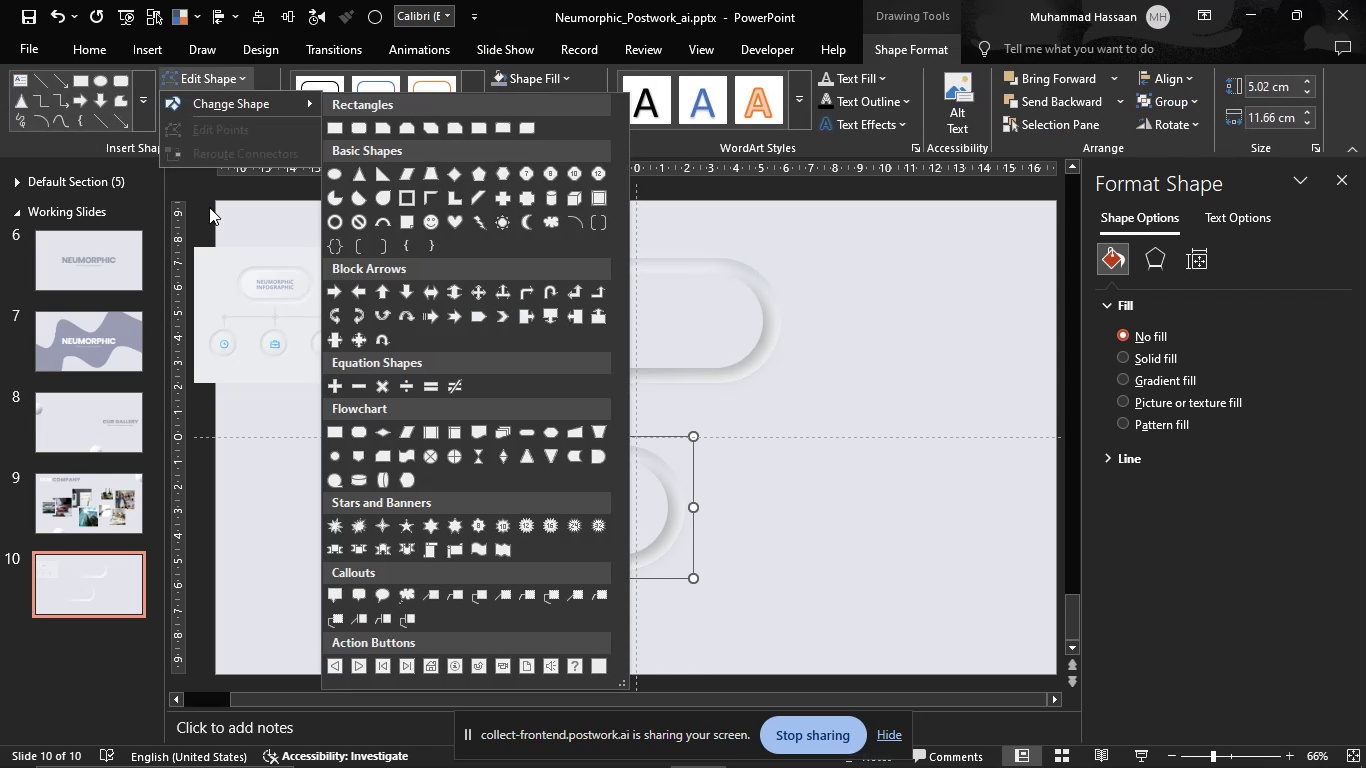 
left_click([268, 223])
 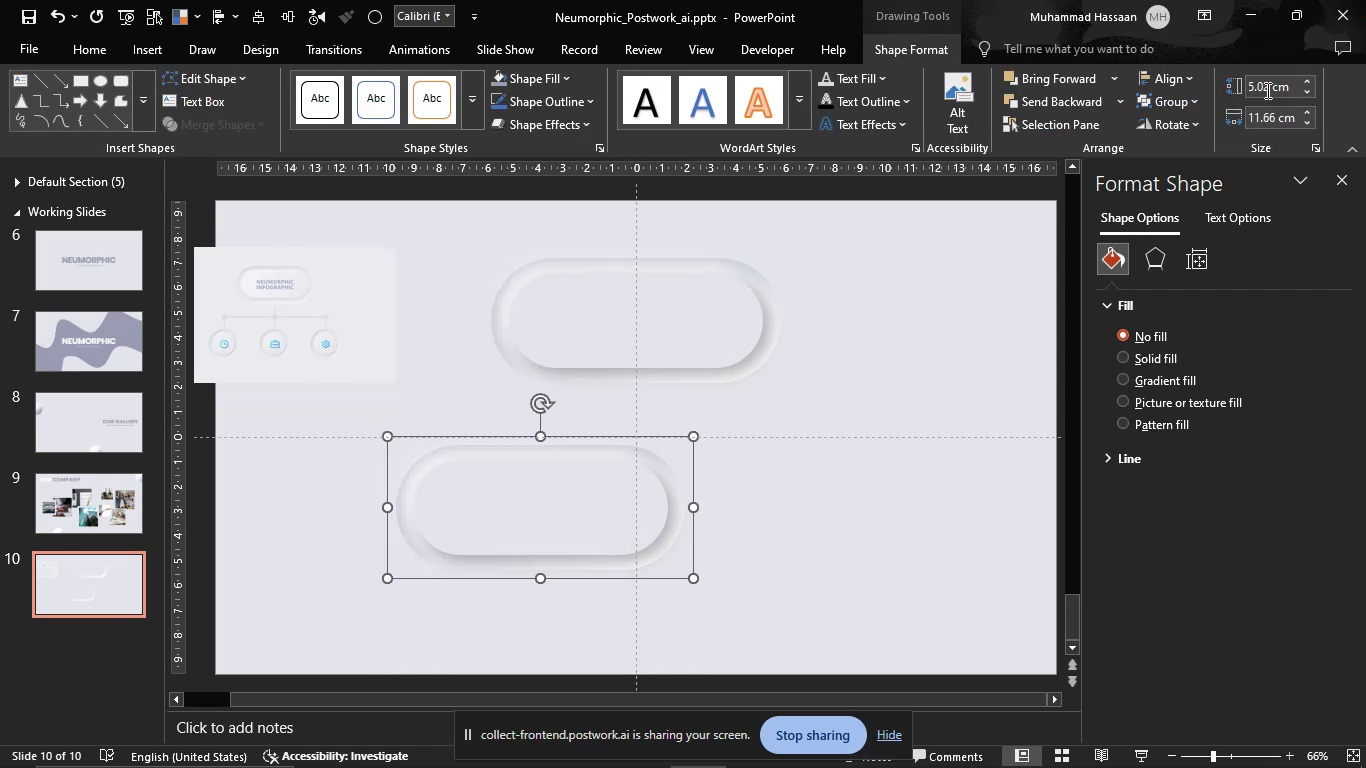 
double_click([1252, 80])
 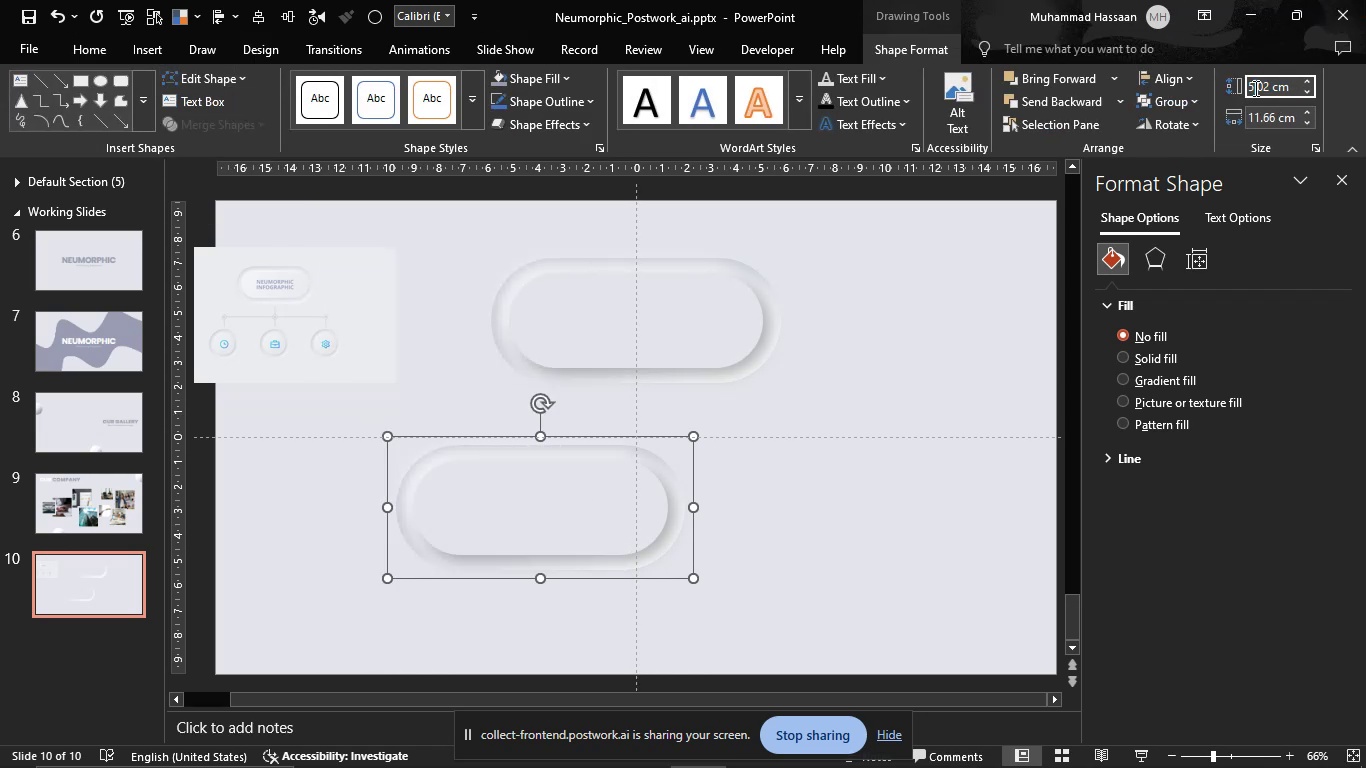 
double_click([1254, 88])
 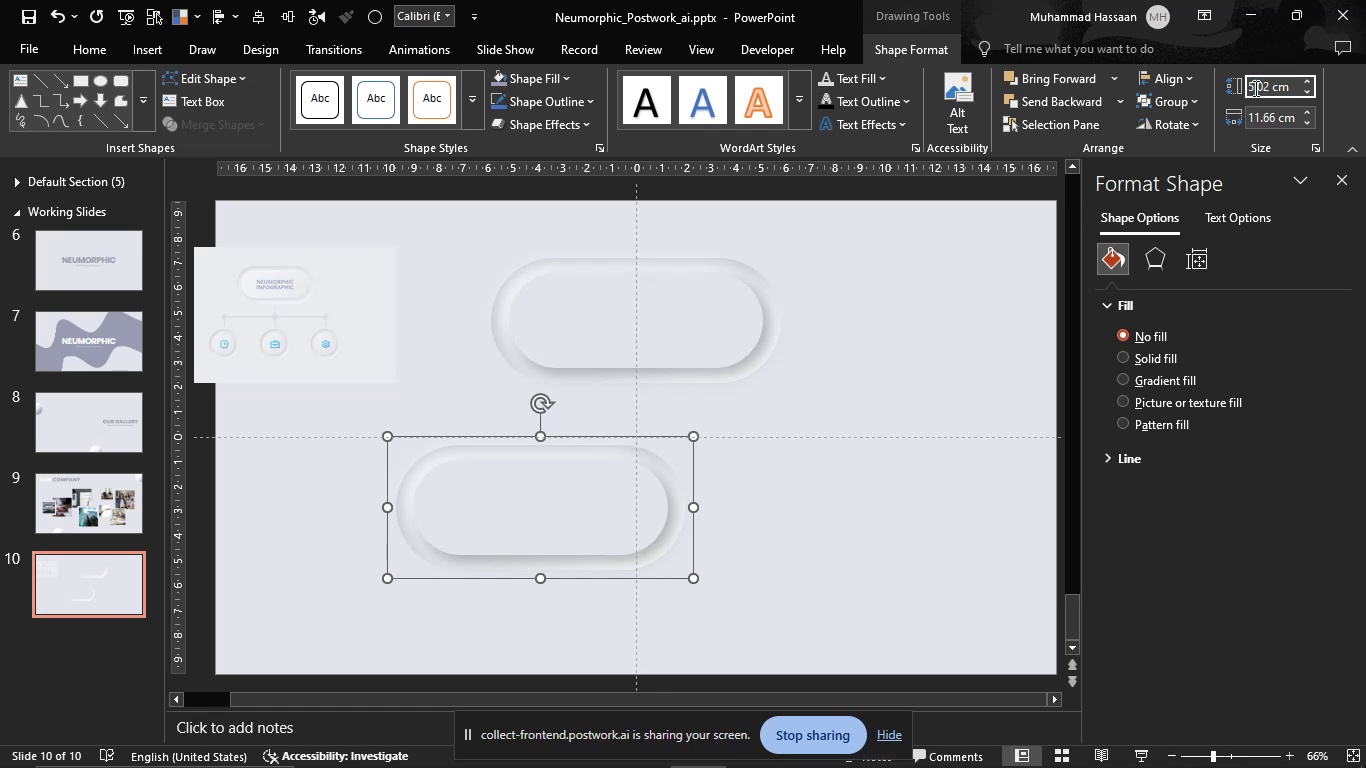 
key(Control+A)
 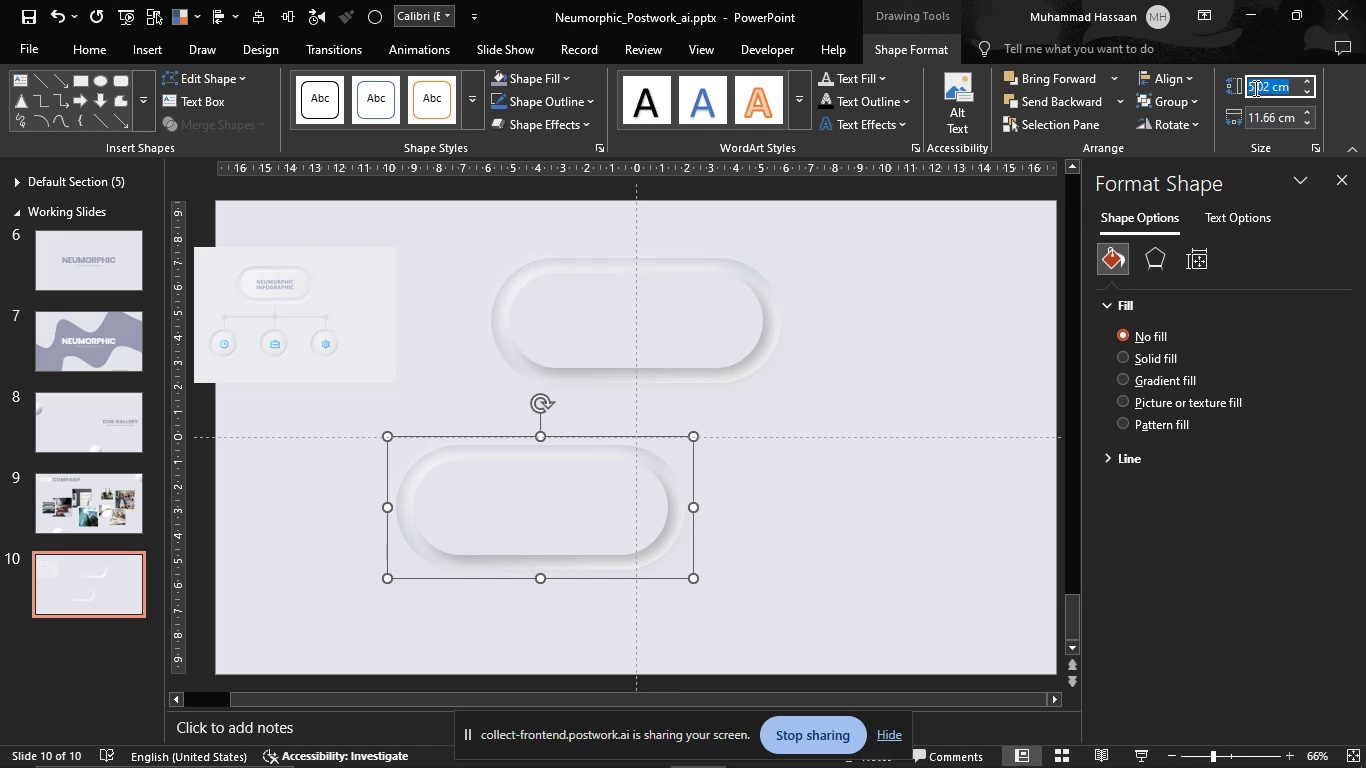 
key(Control+C)
 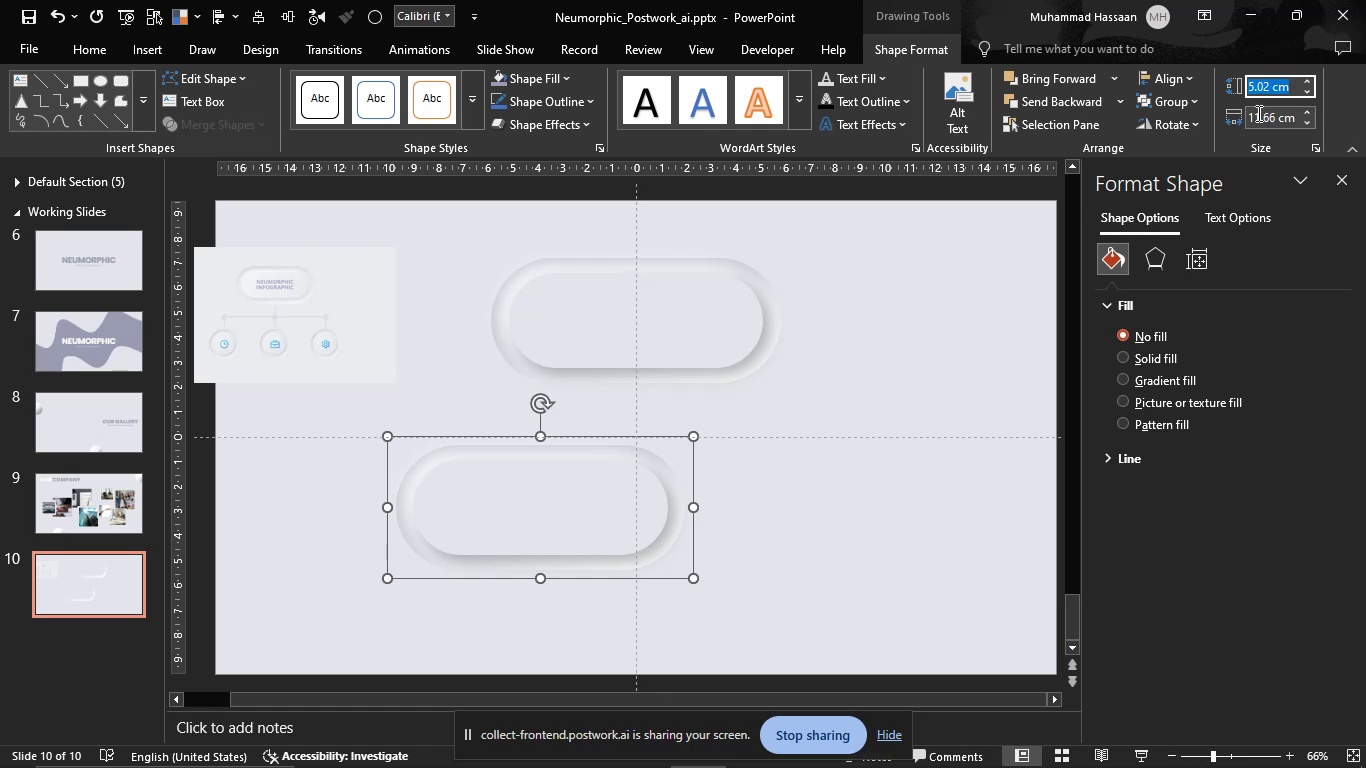 
double_click([1258, 113])
 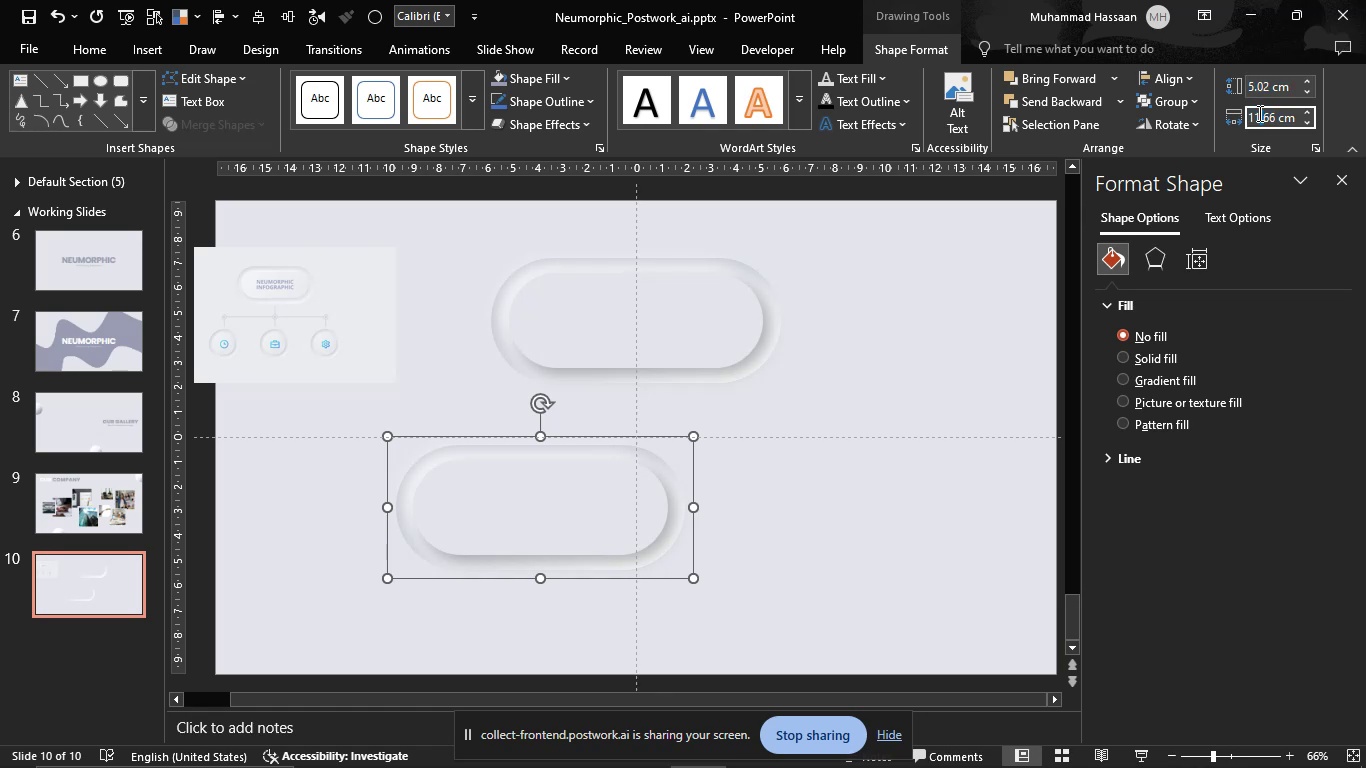 
left_click([1258, 113])
 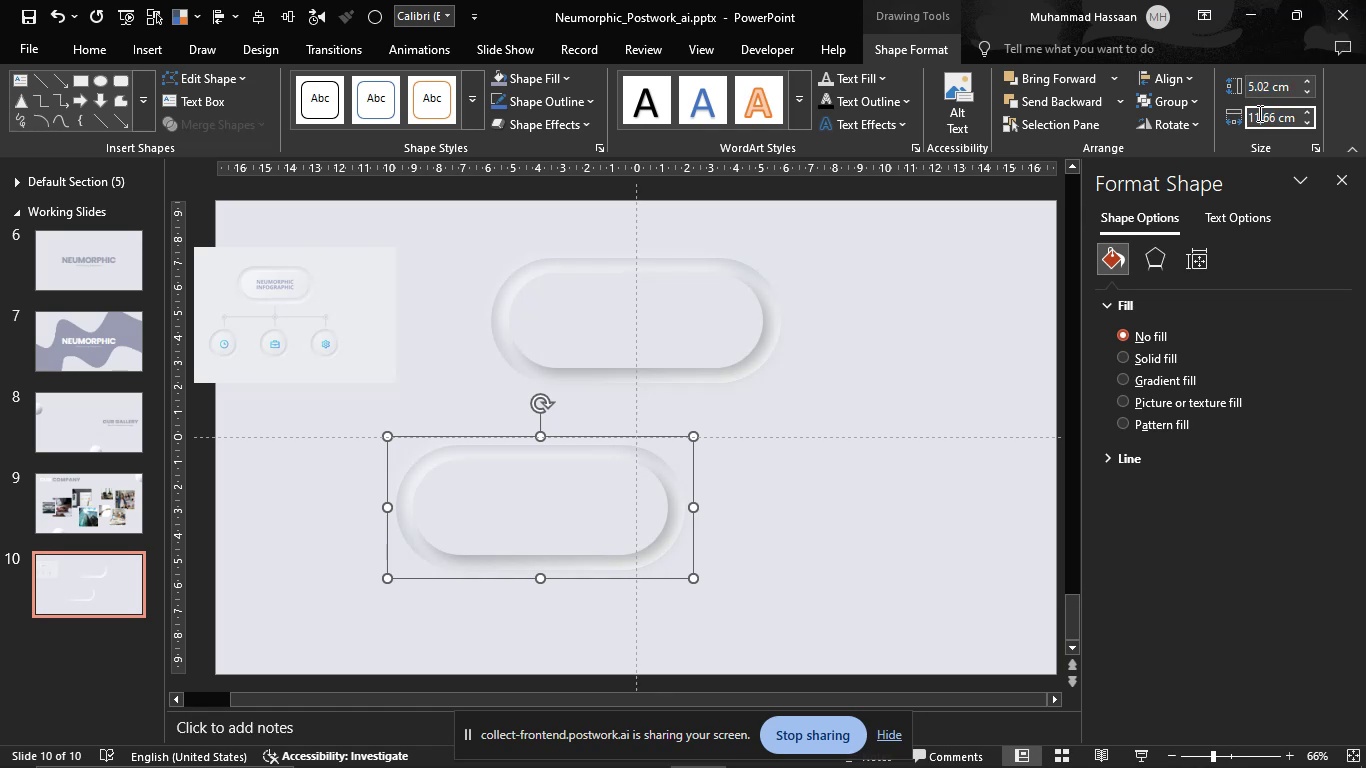 
key(Control+A)
 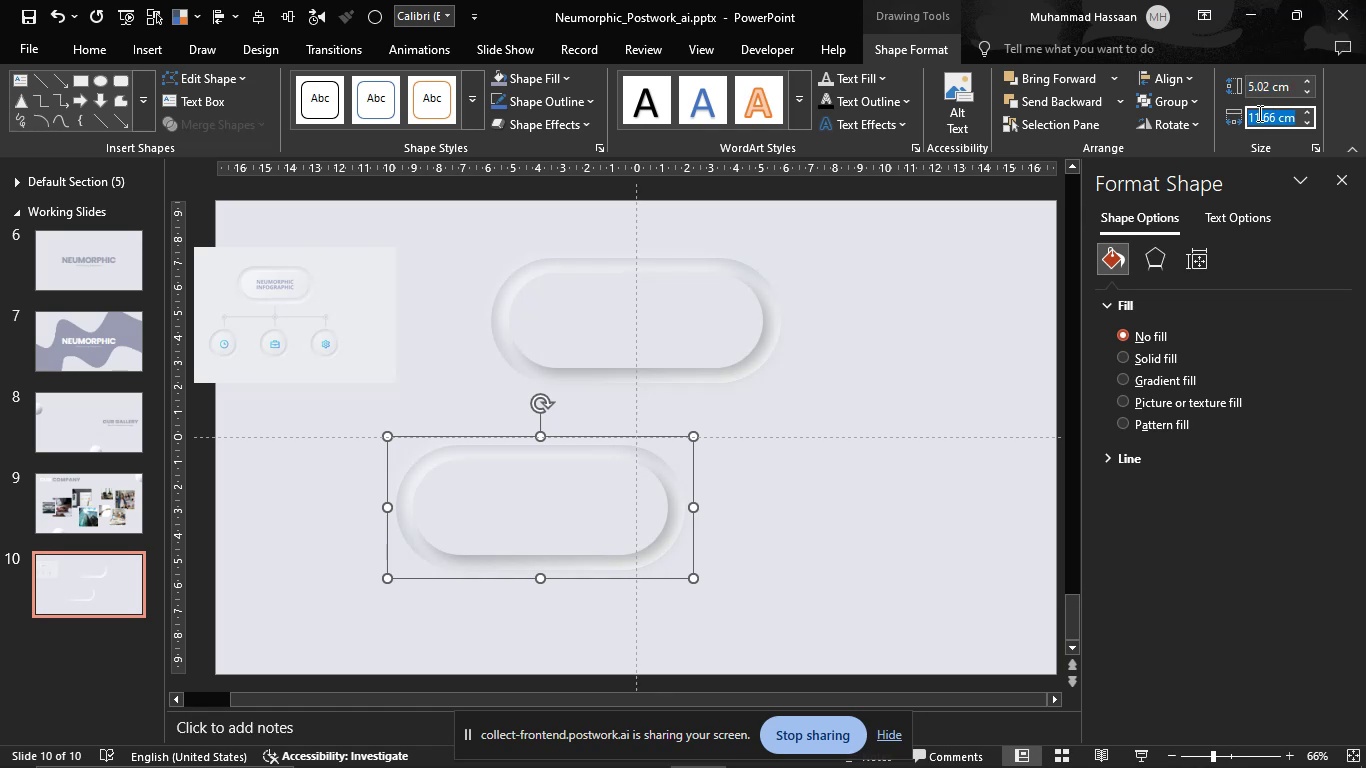 
key(Control+V)
 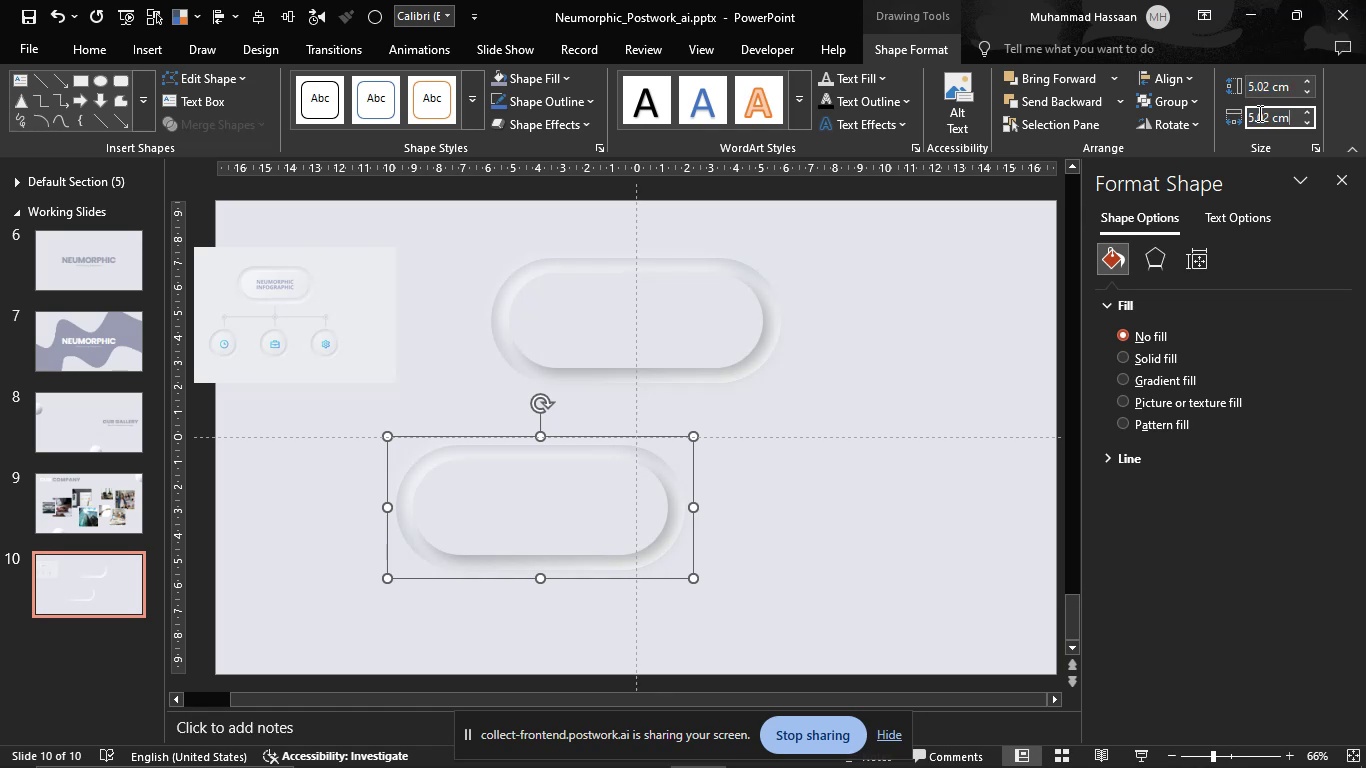 
key(Enter)
 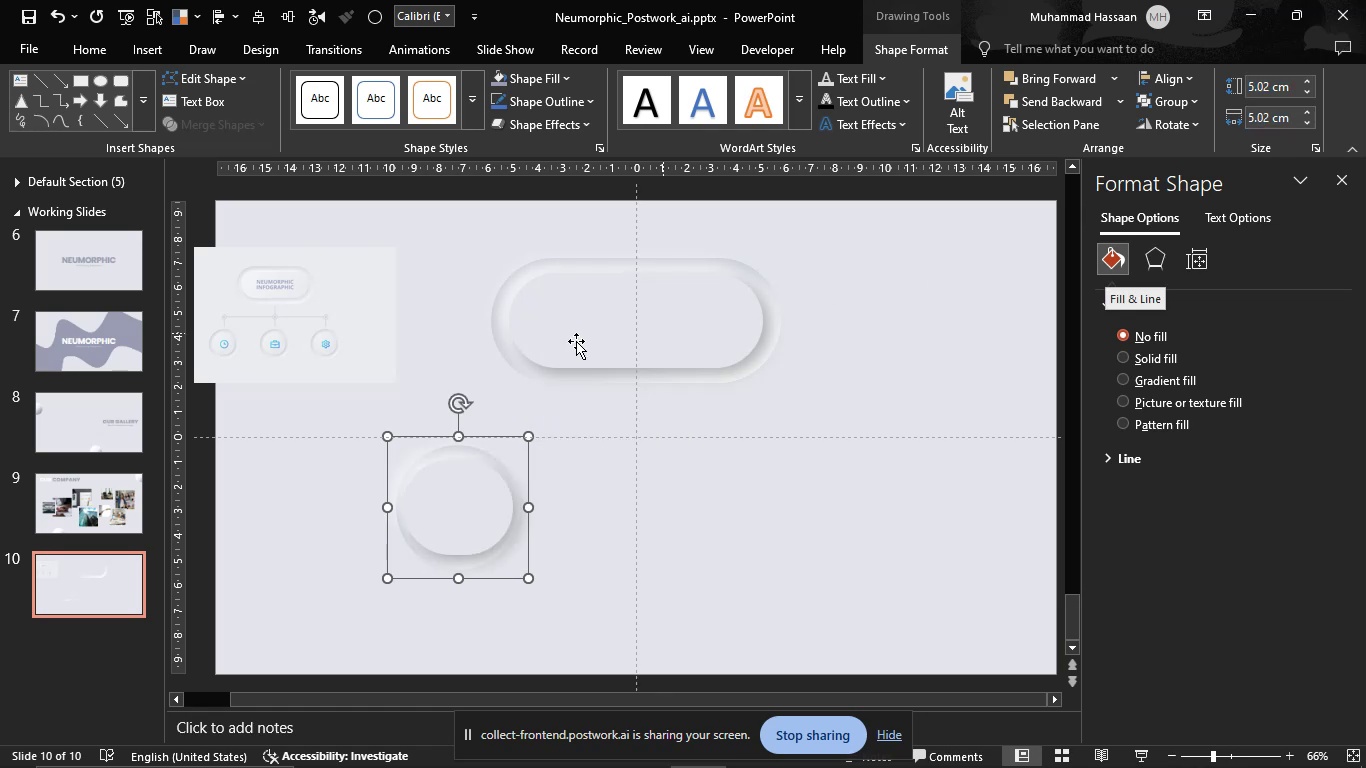 
left_click([470, 504])
 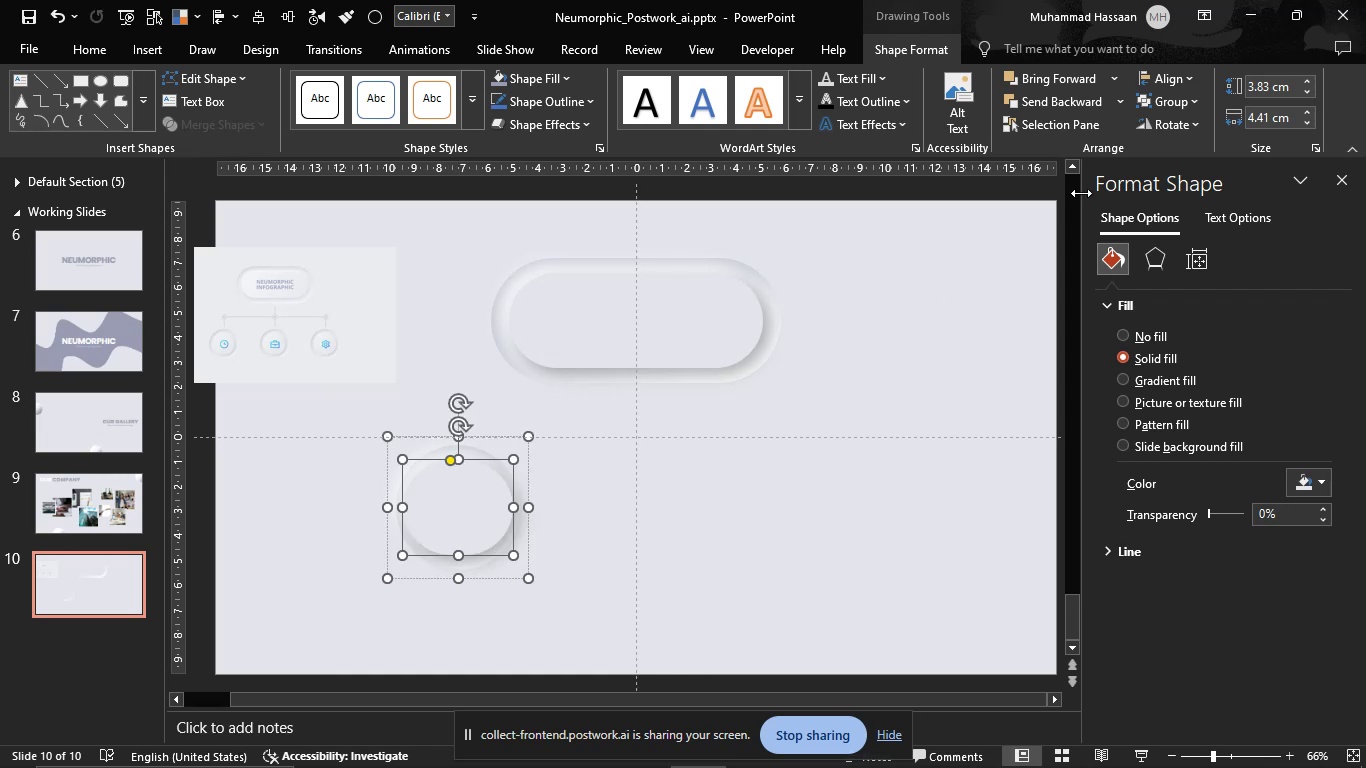 
wait(5.18)
 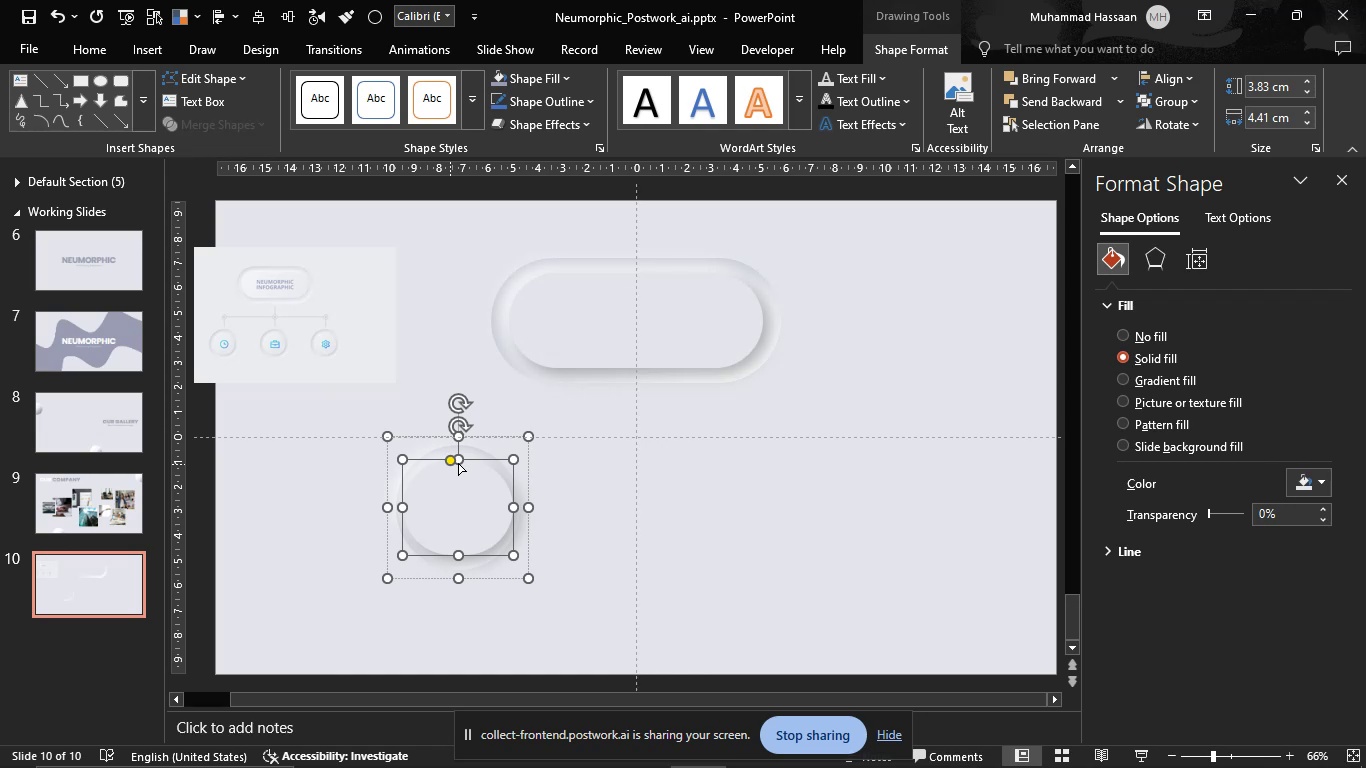 
mouse_move([1232, 133])
 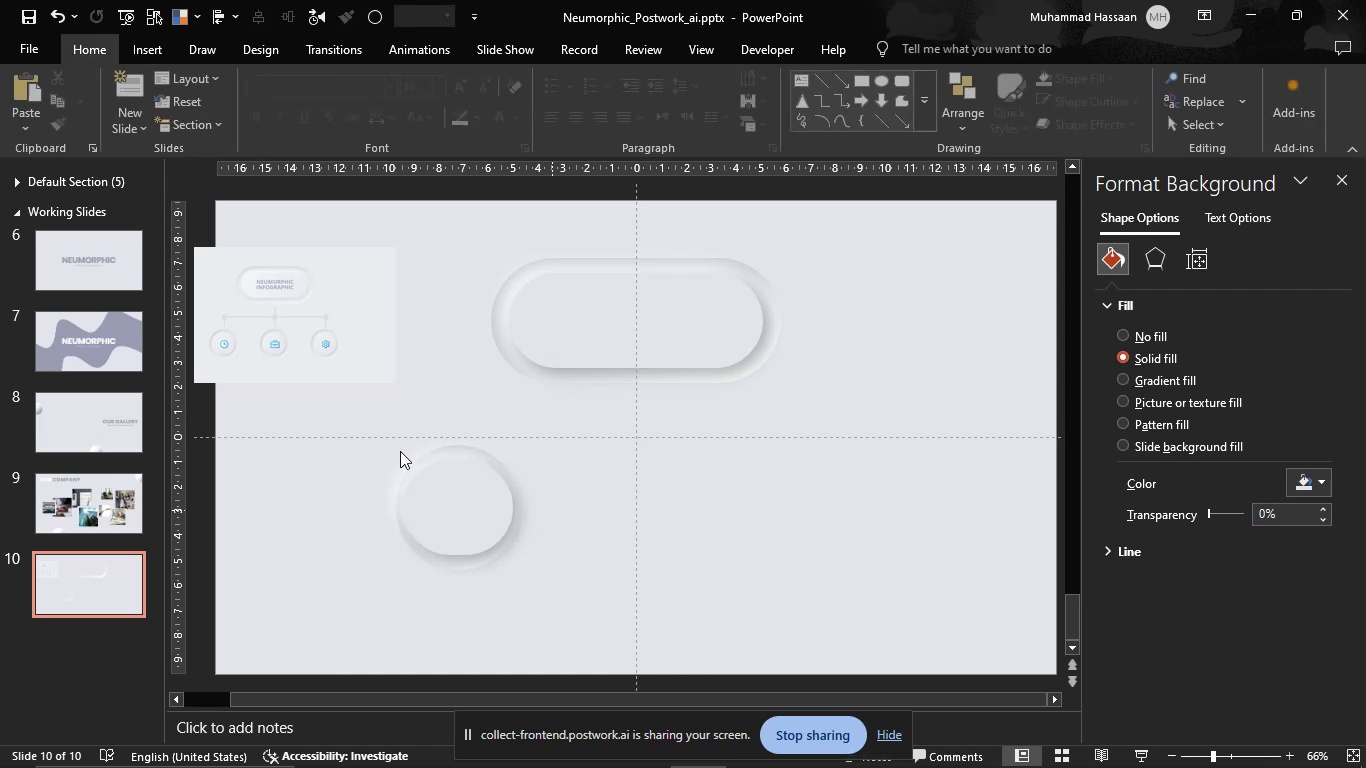 
left_click_drag(start_coordinate=[248, 386], to_coordinate=[262, 319])
 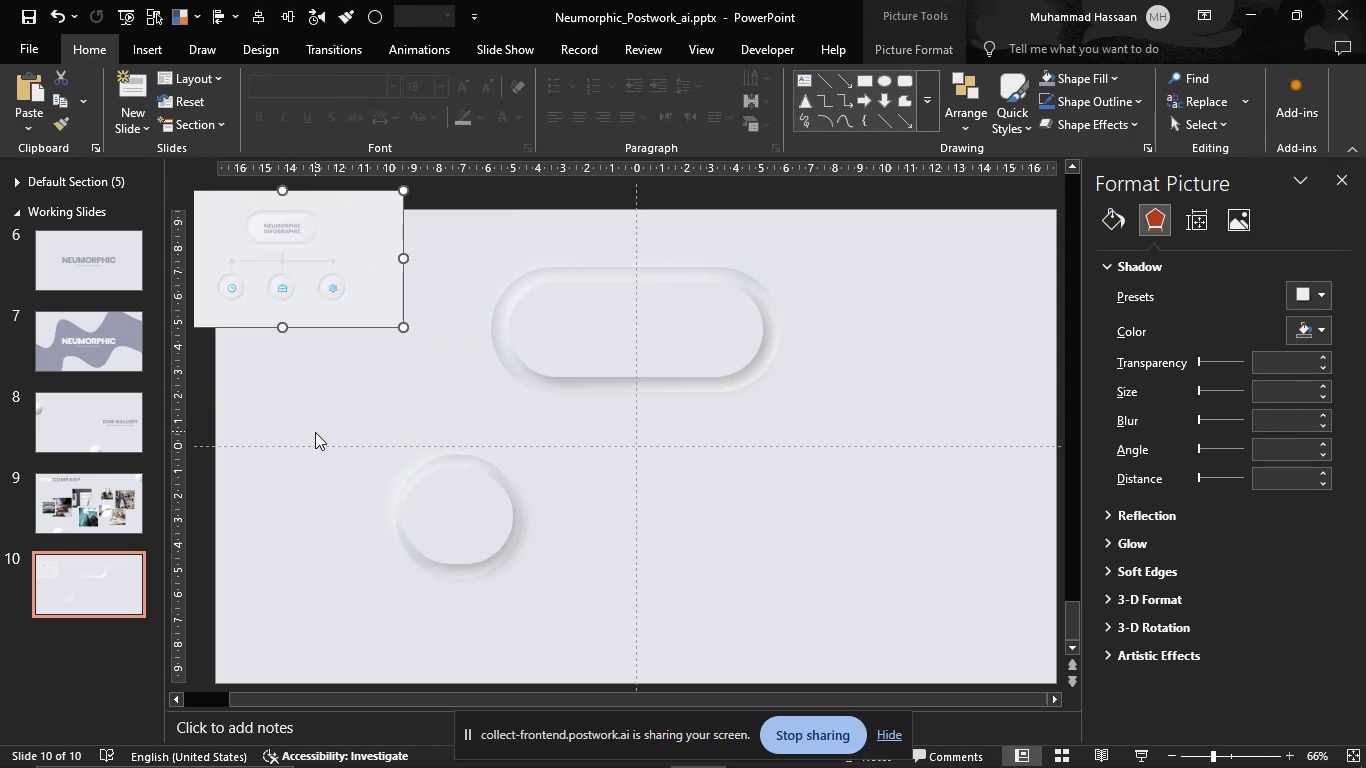 
left_click_drag(start_coordinate=[314, 433], to_coordinate=[666, 631])
 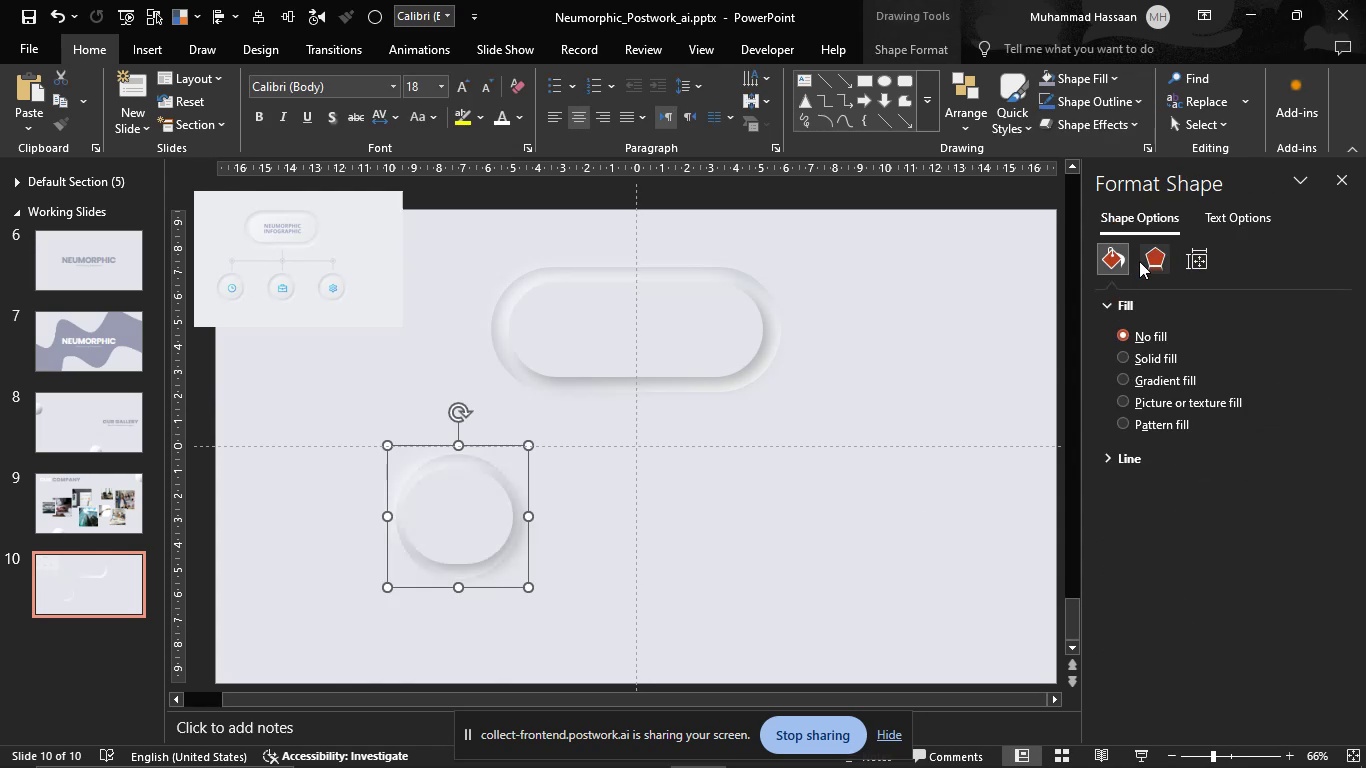 
left_click([1181, 258])
 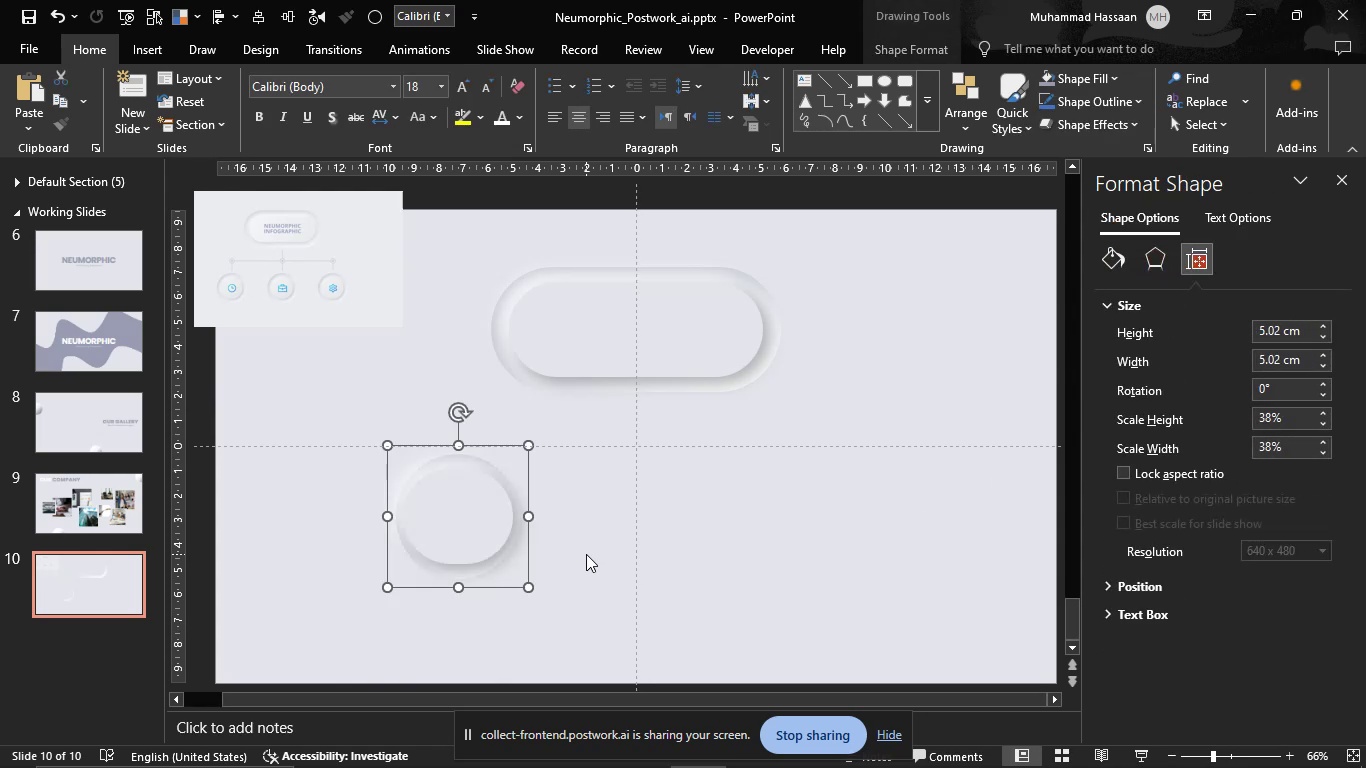 
left_click([448, 528])
 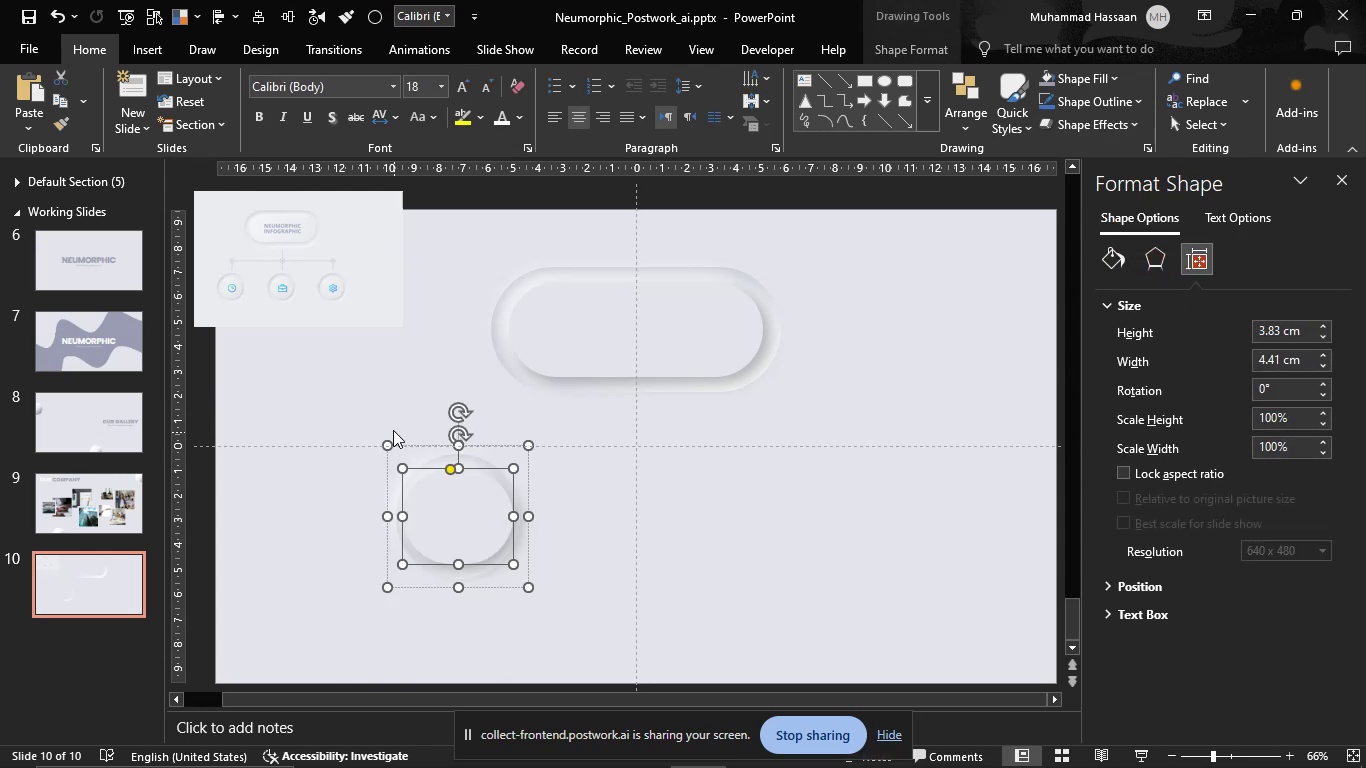 
left_click([348, 418])
 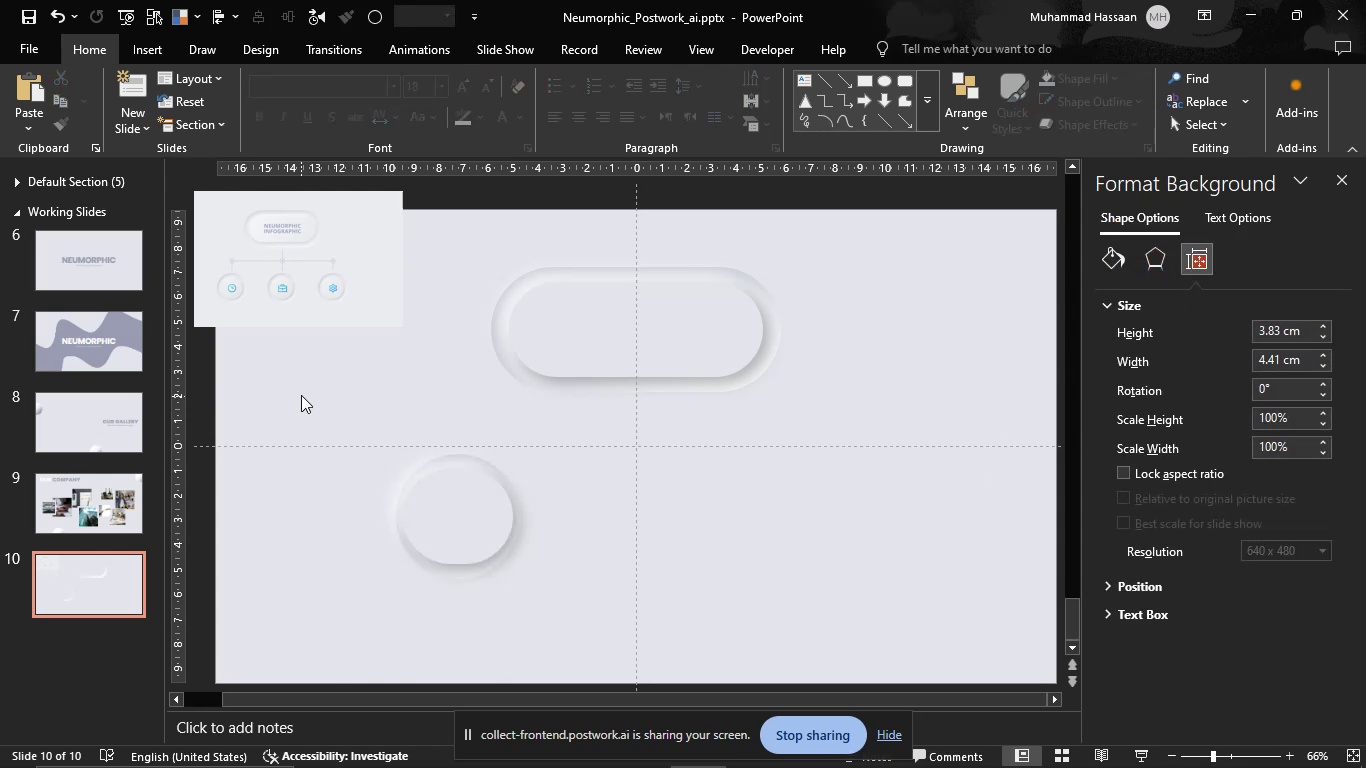 
left_click_drag(start_coordinate=[301, 395], to_coordinate=[580, 599])
 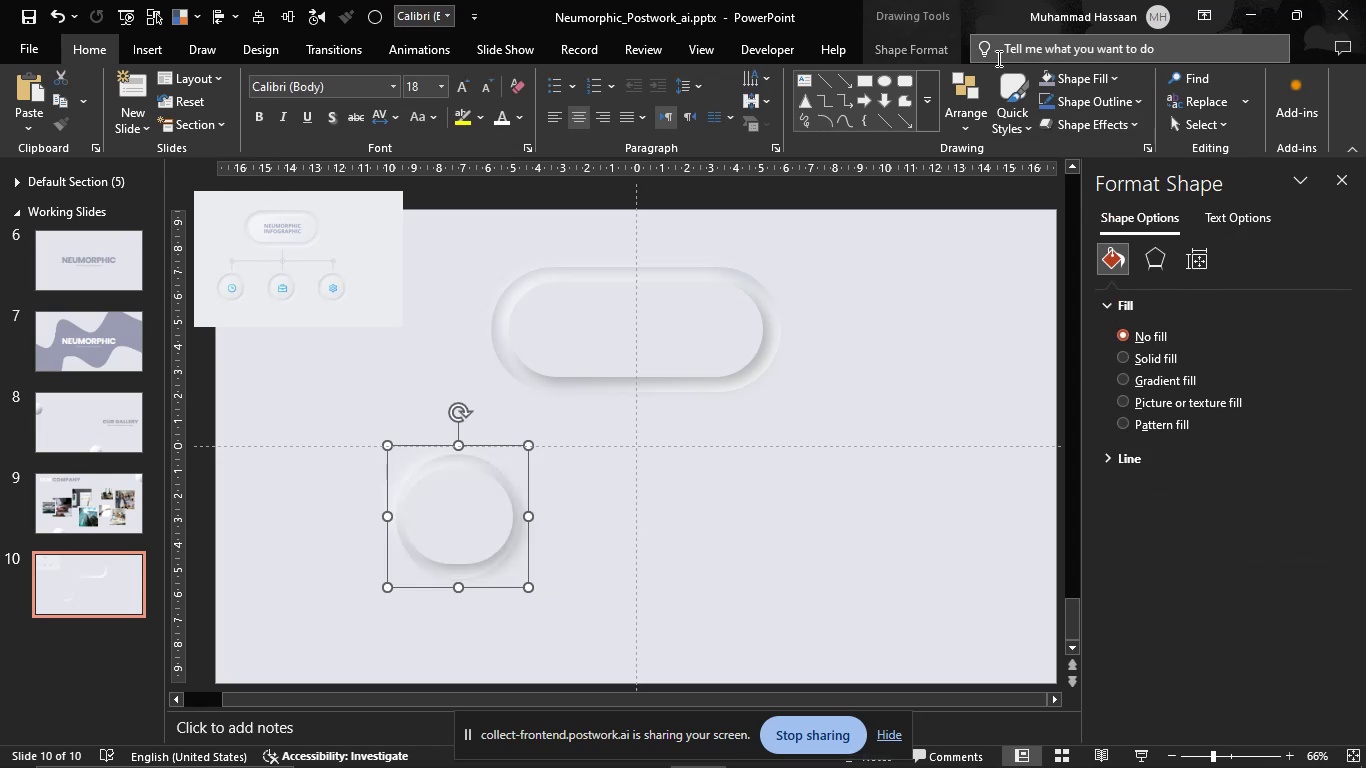 
left_click([930, 59])
 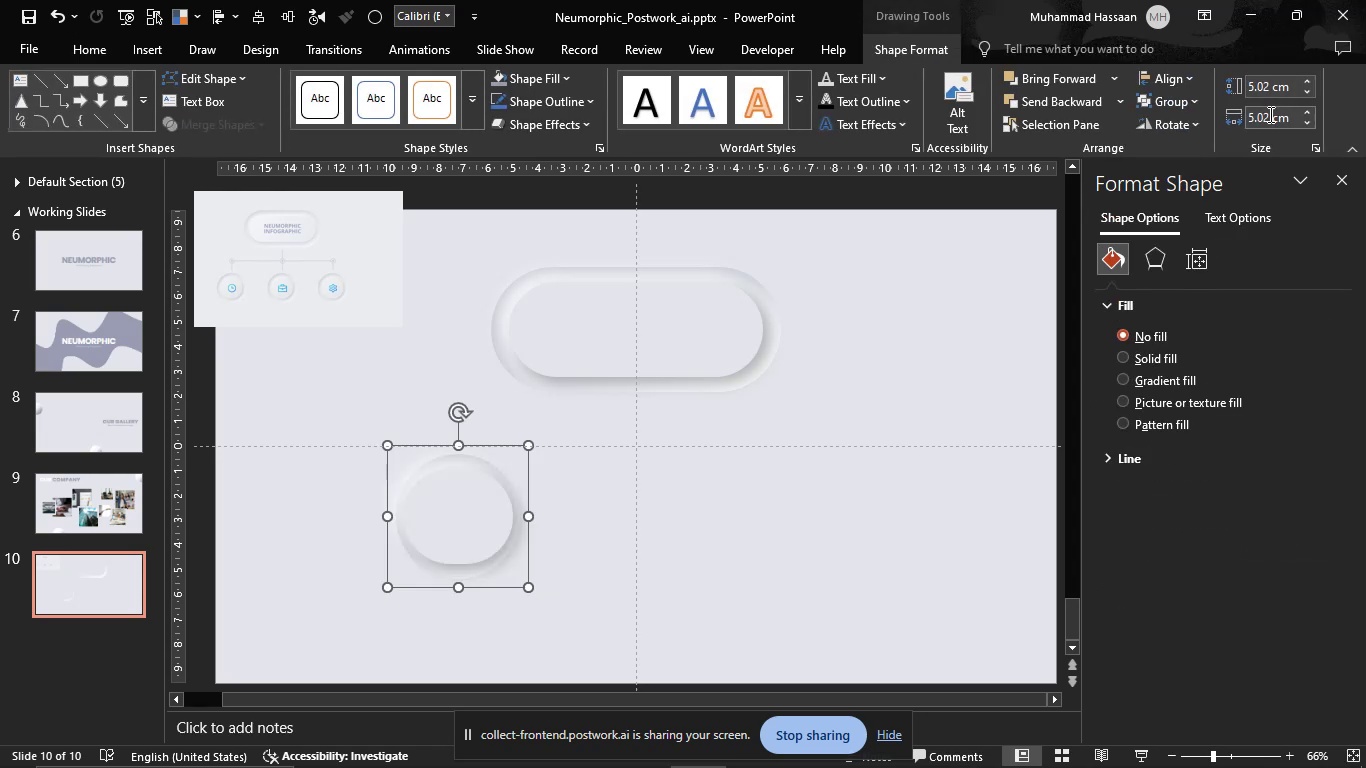 
double_click([1264, 115])
 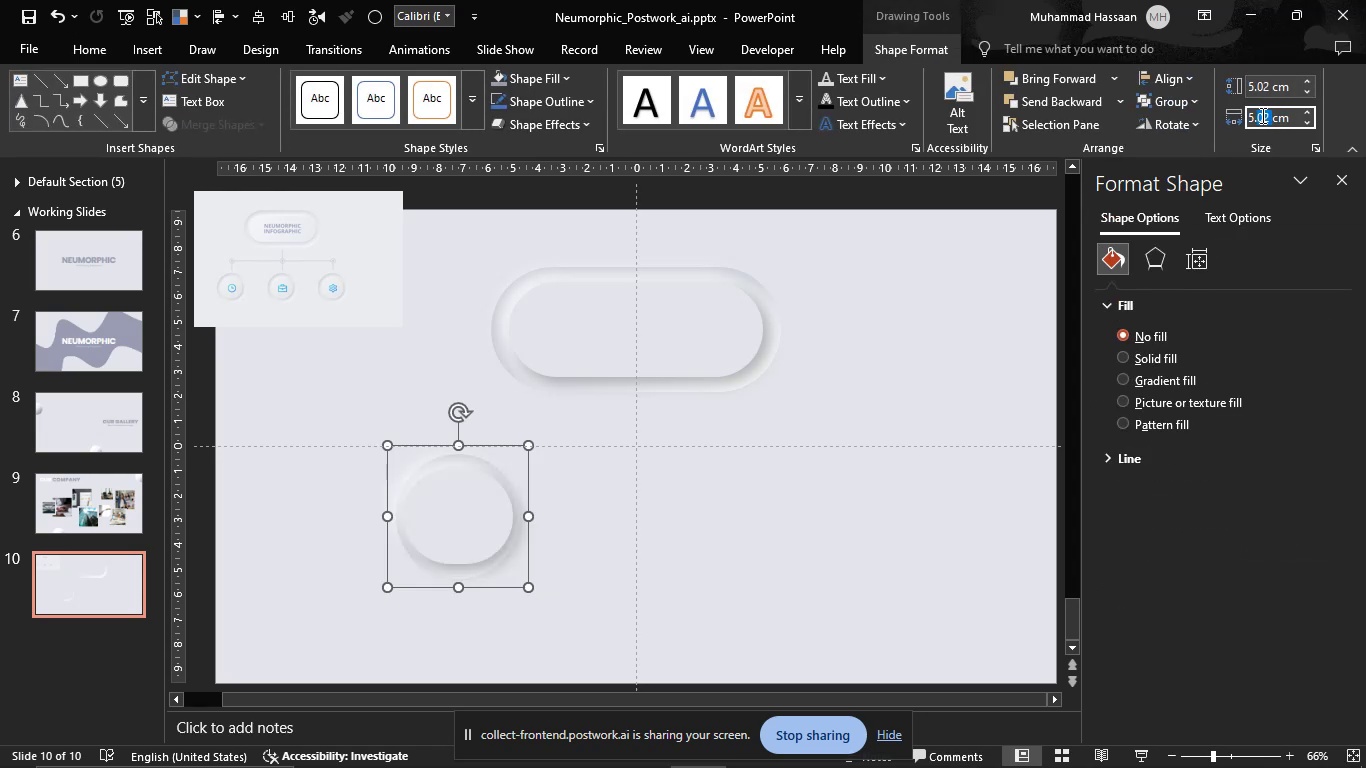 
key(Control+A)
 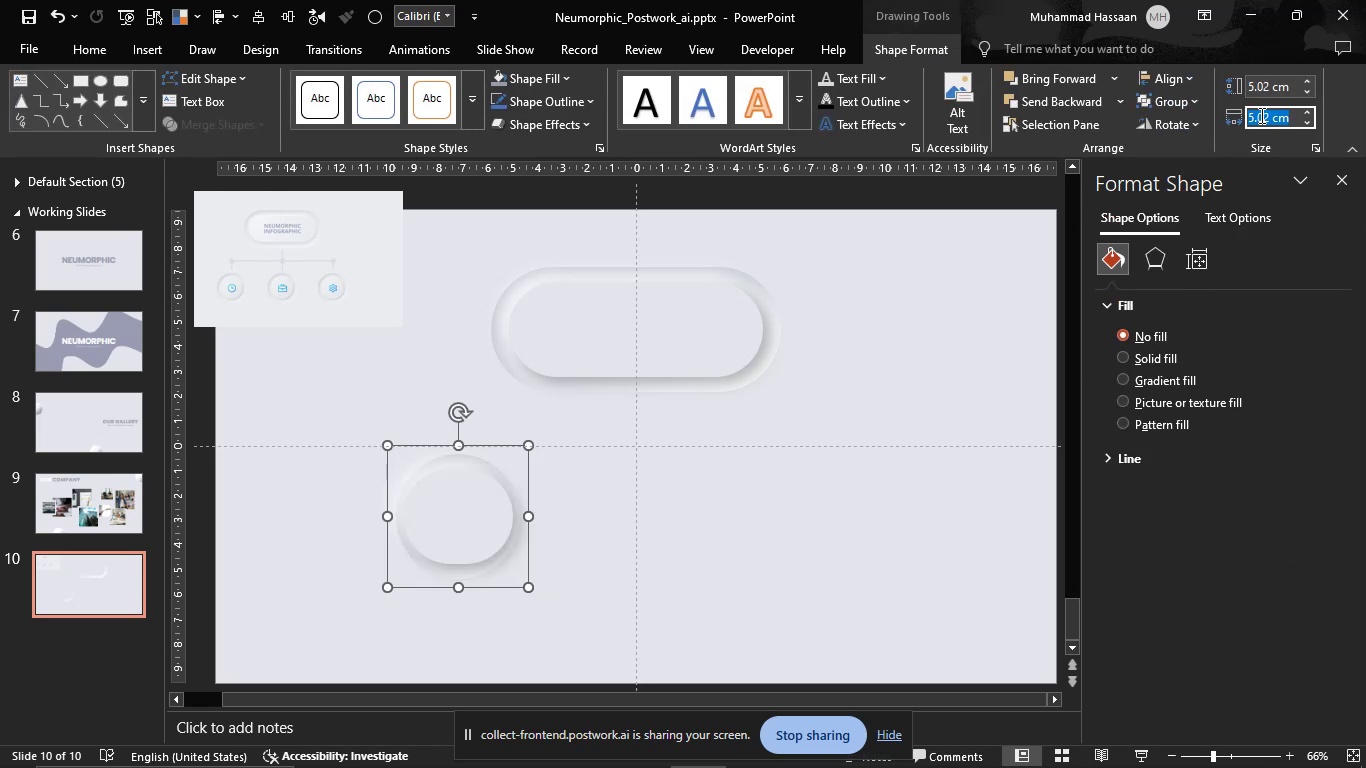 
key(Control+C)
 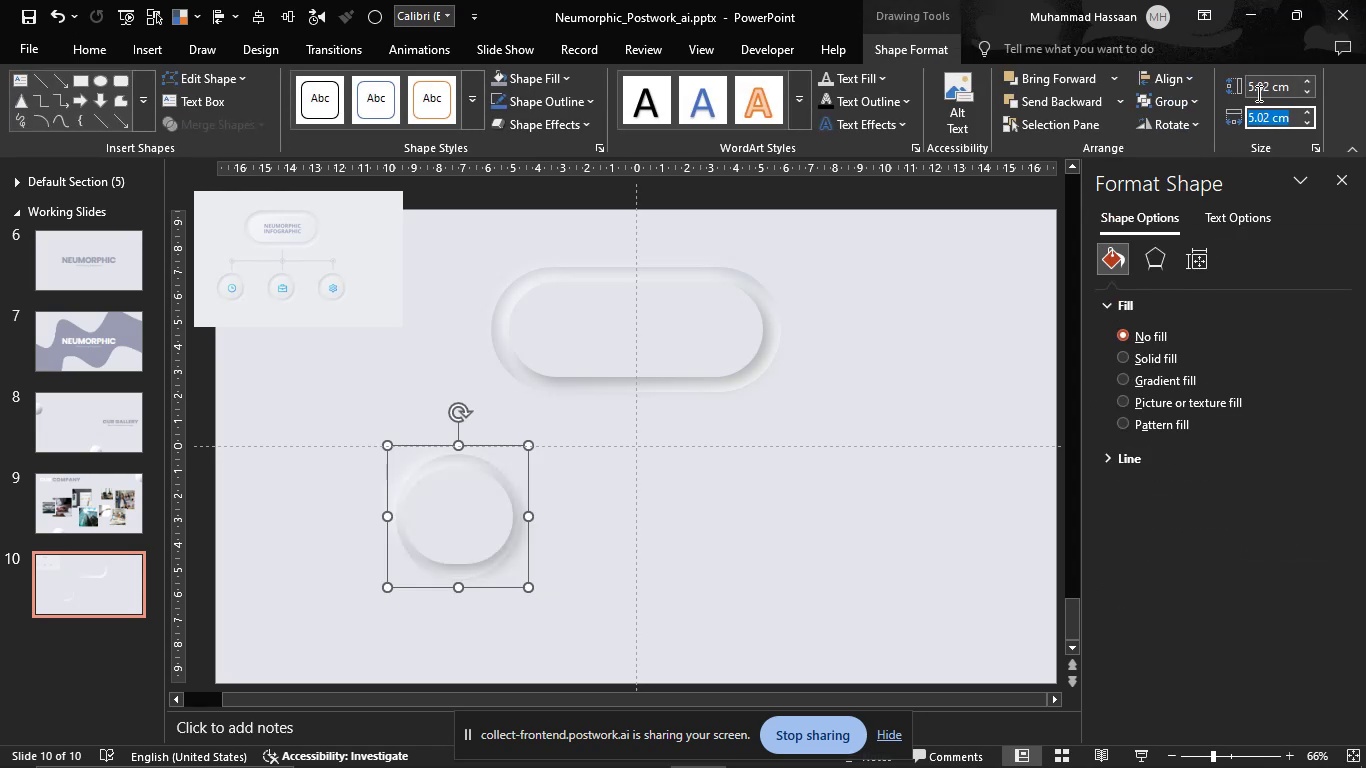 
left_click([1257, 91])
 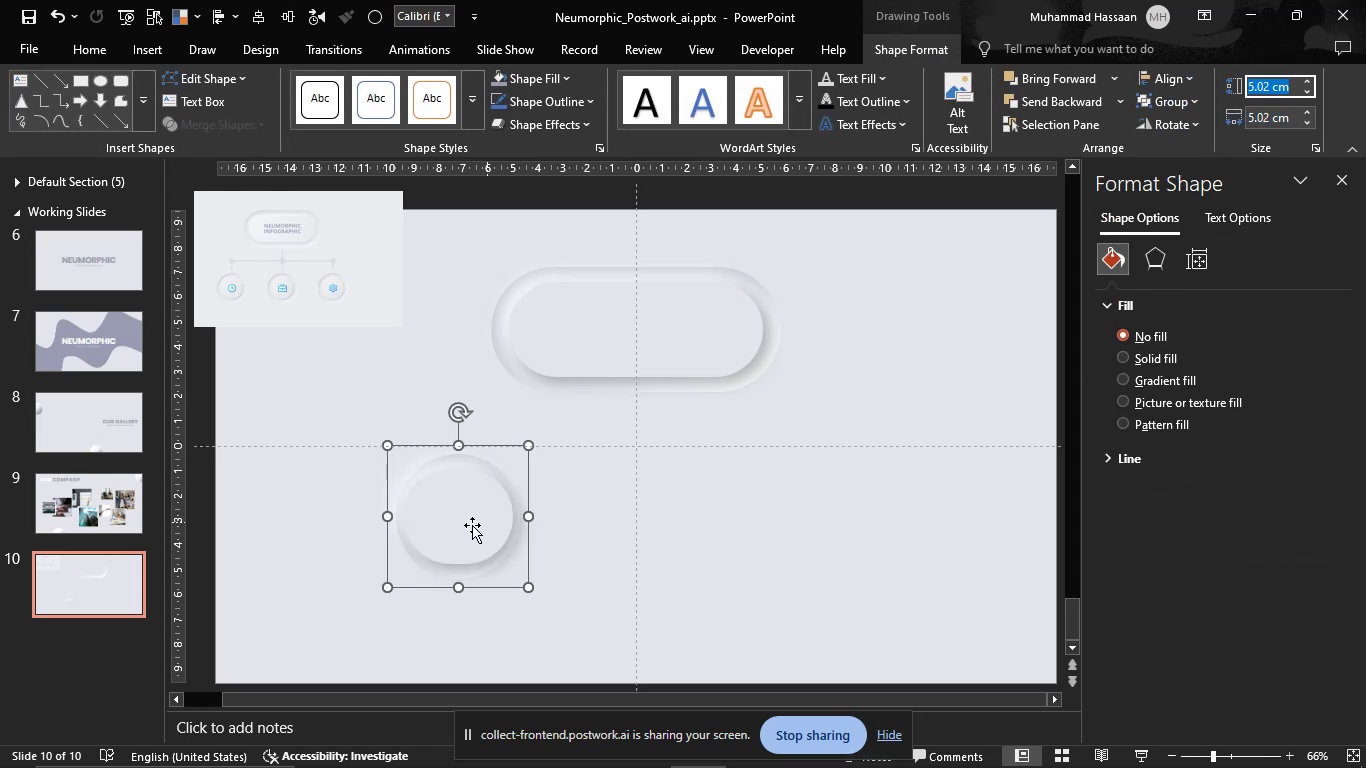 
hold_key(key=ControlLeft, duration=0.82)
left_click([441, 530])
 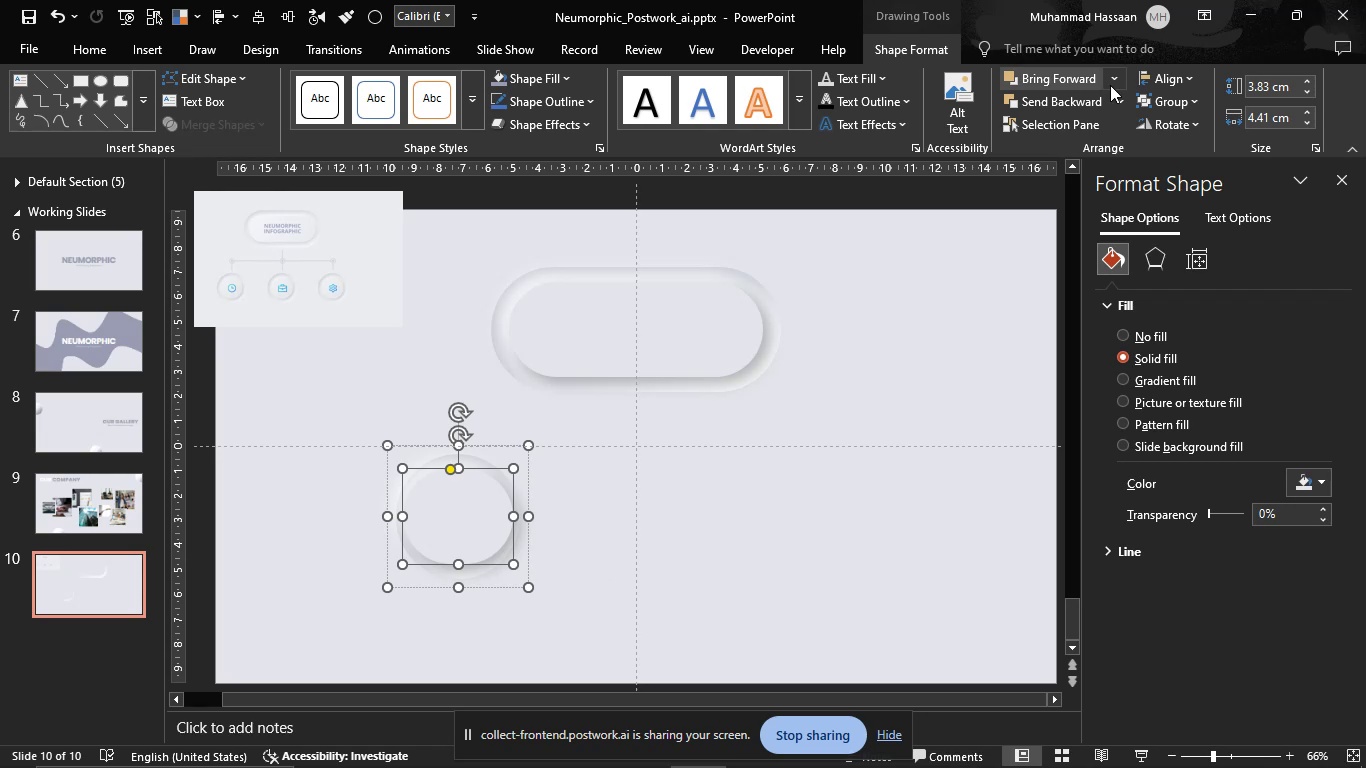 
double_click([1254, 83])
 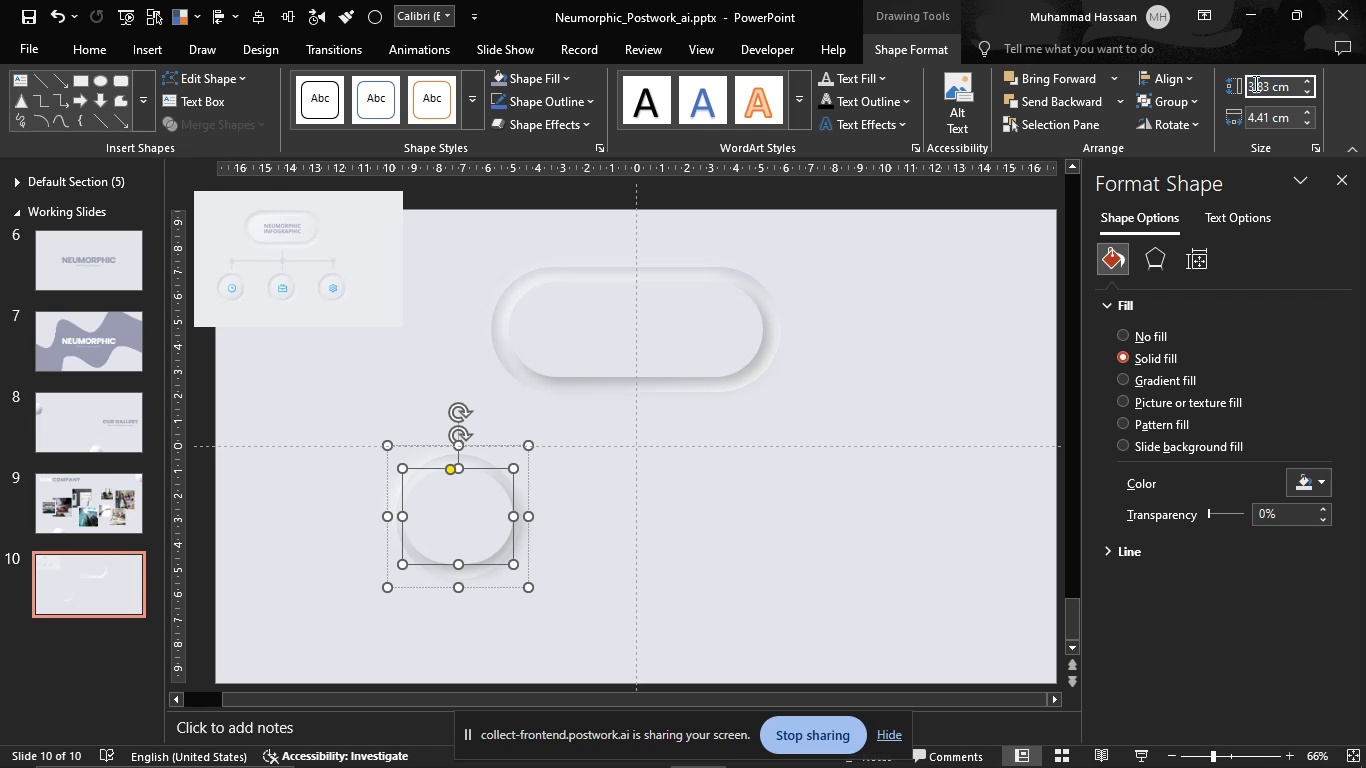 
key(Control+A)
 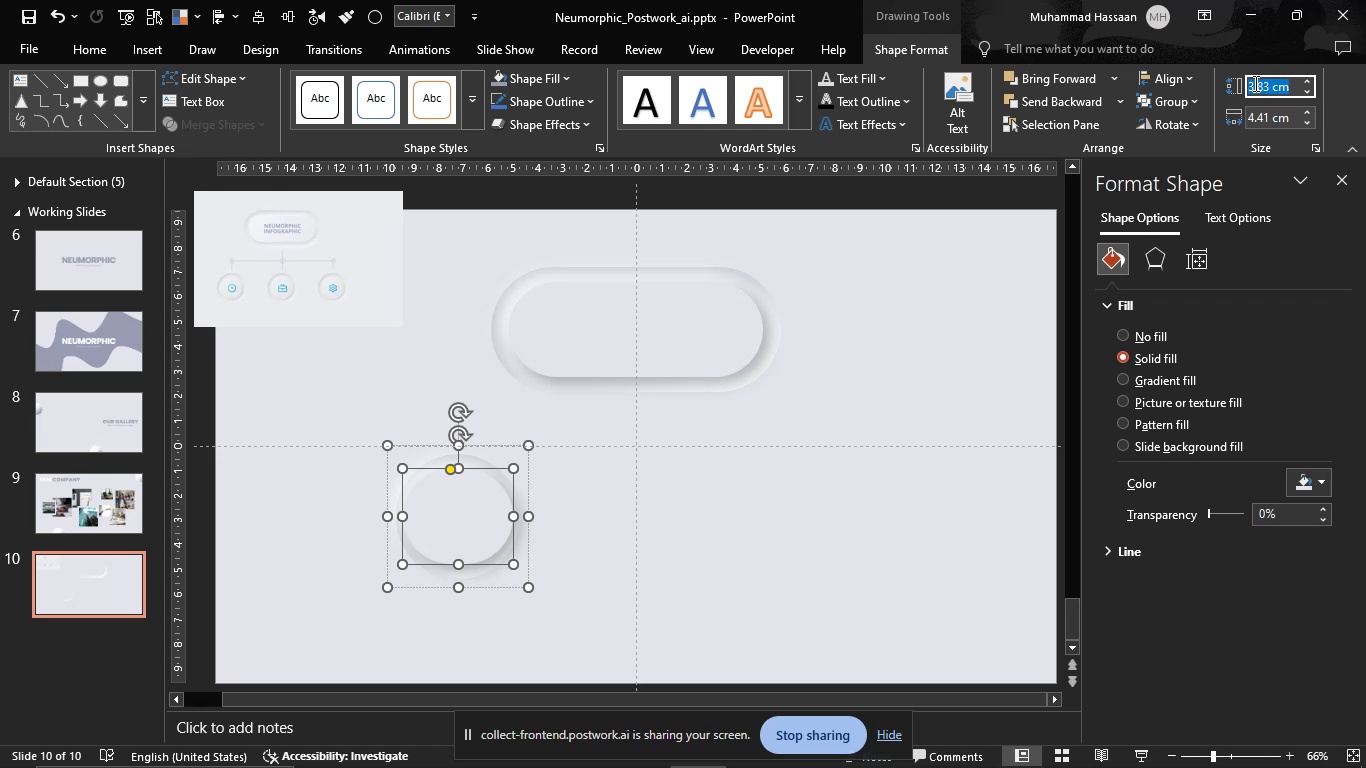 
key(Control+V)
 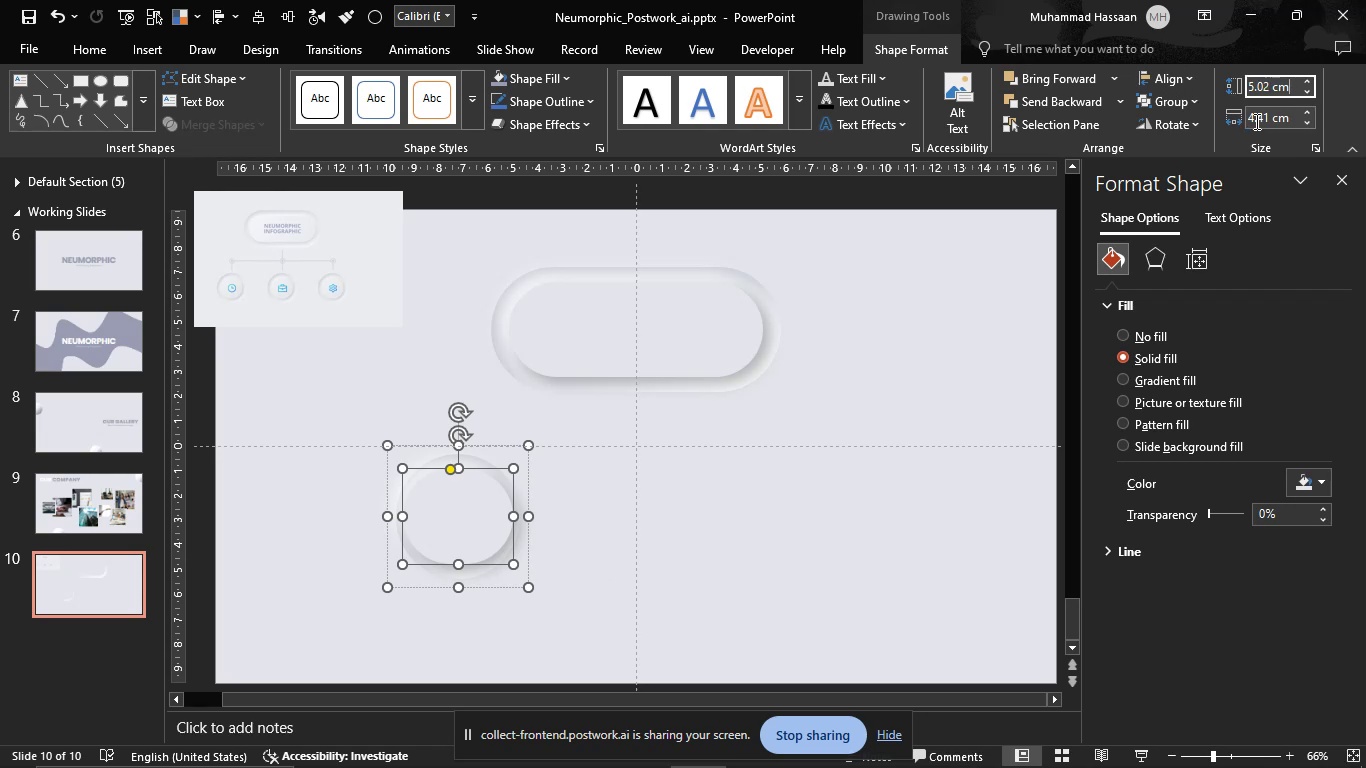 
double_click([1255, 121])
 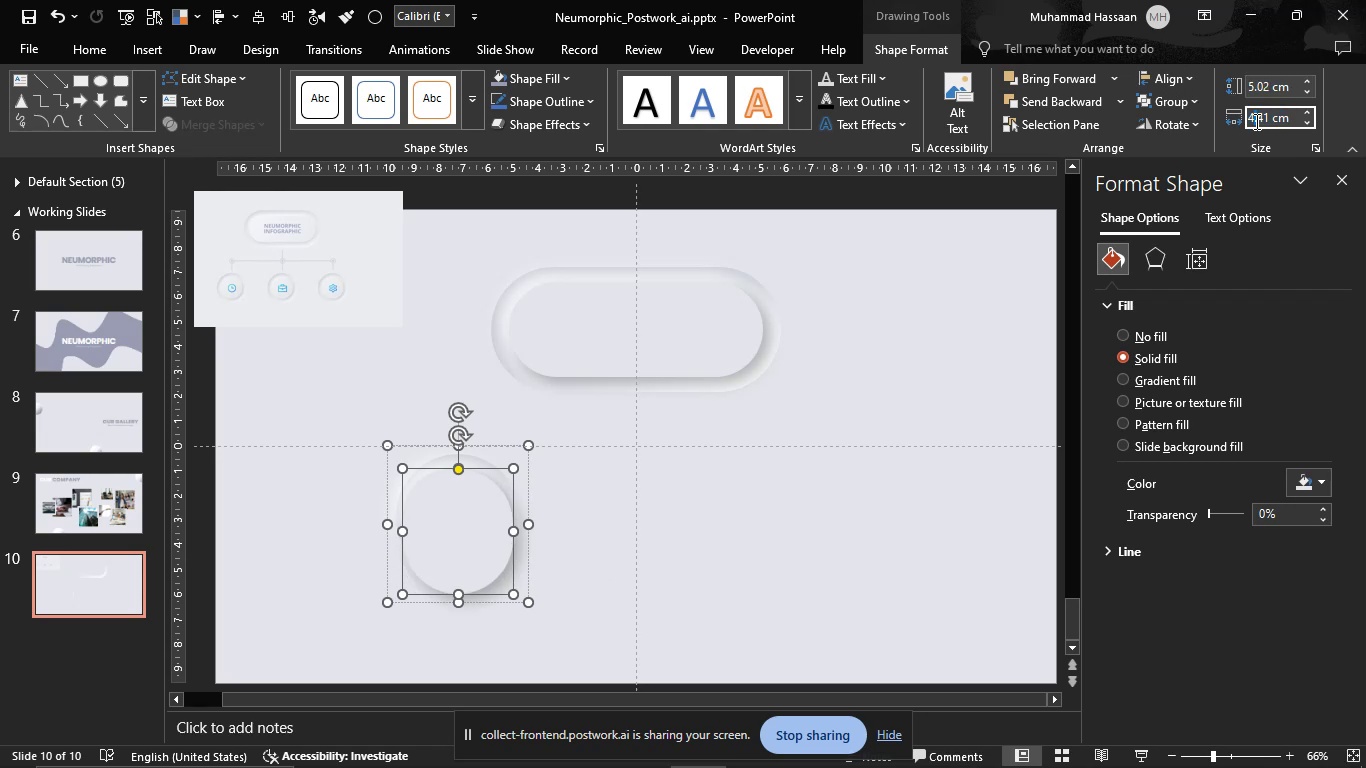 
key(Control+A)
 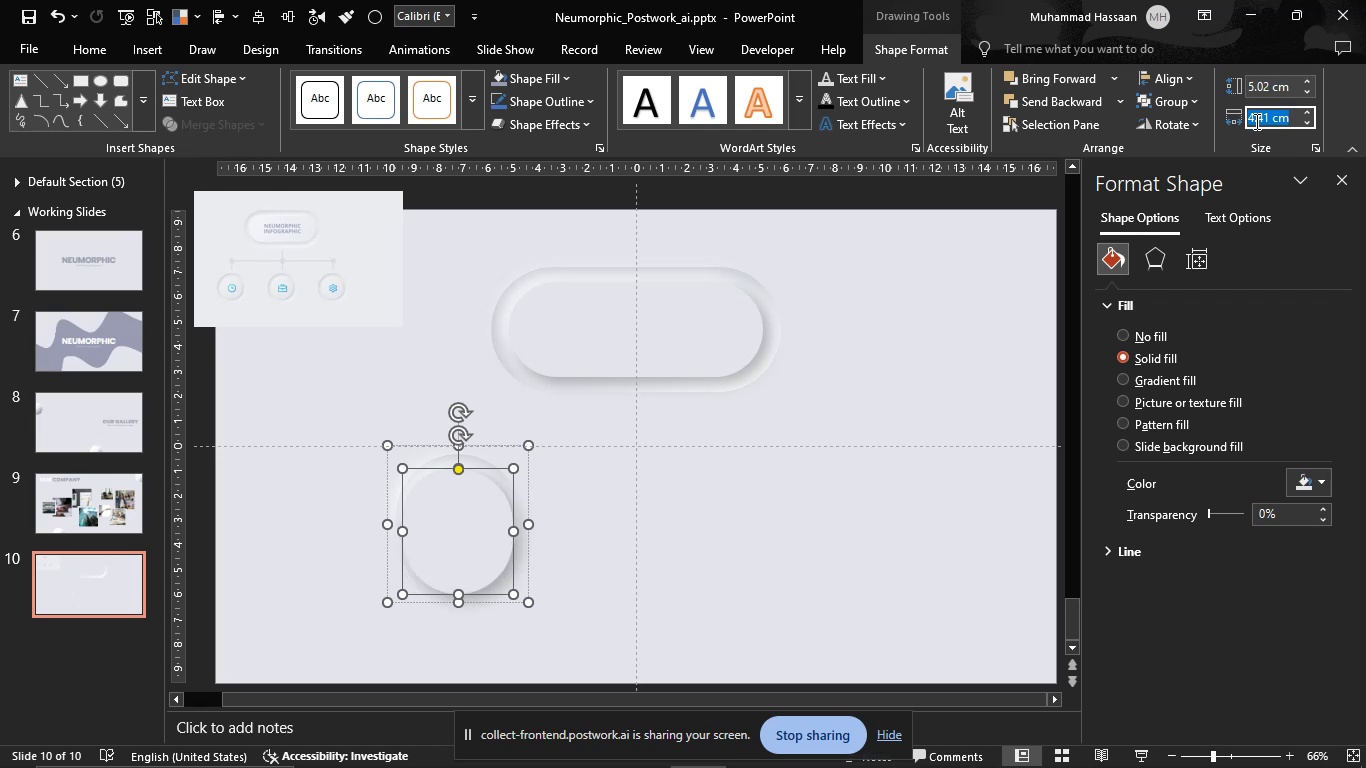 
key(Control+V)
 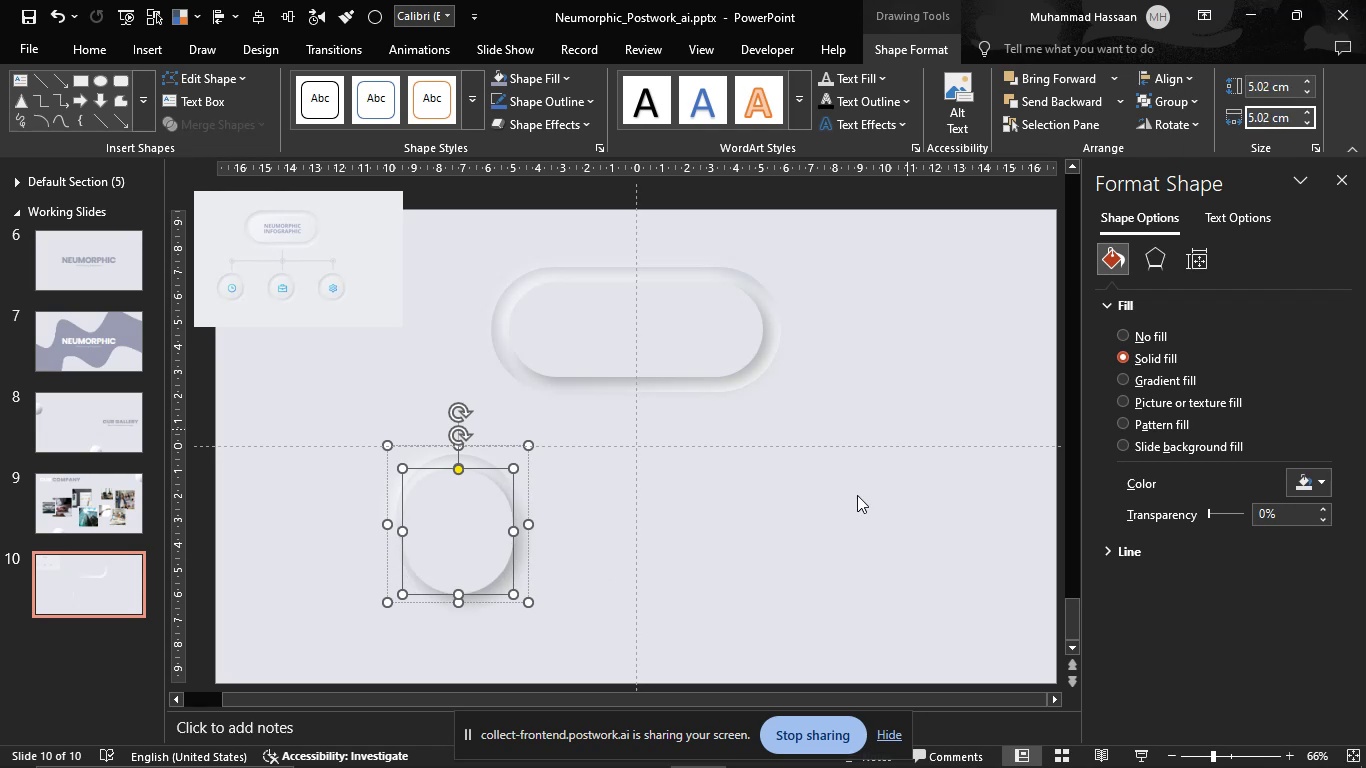 
left_click([809, 563])
 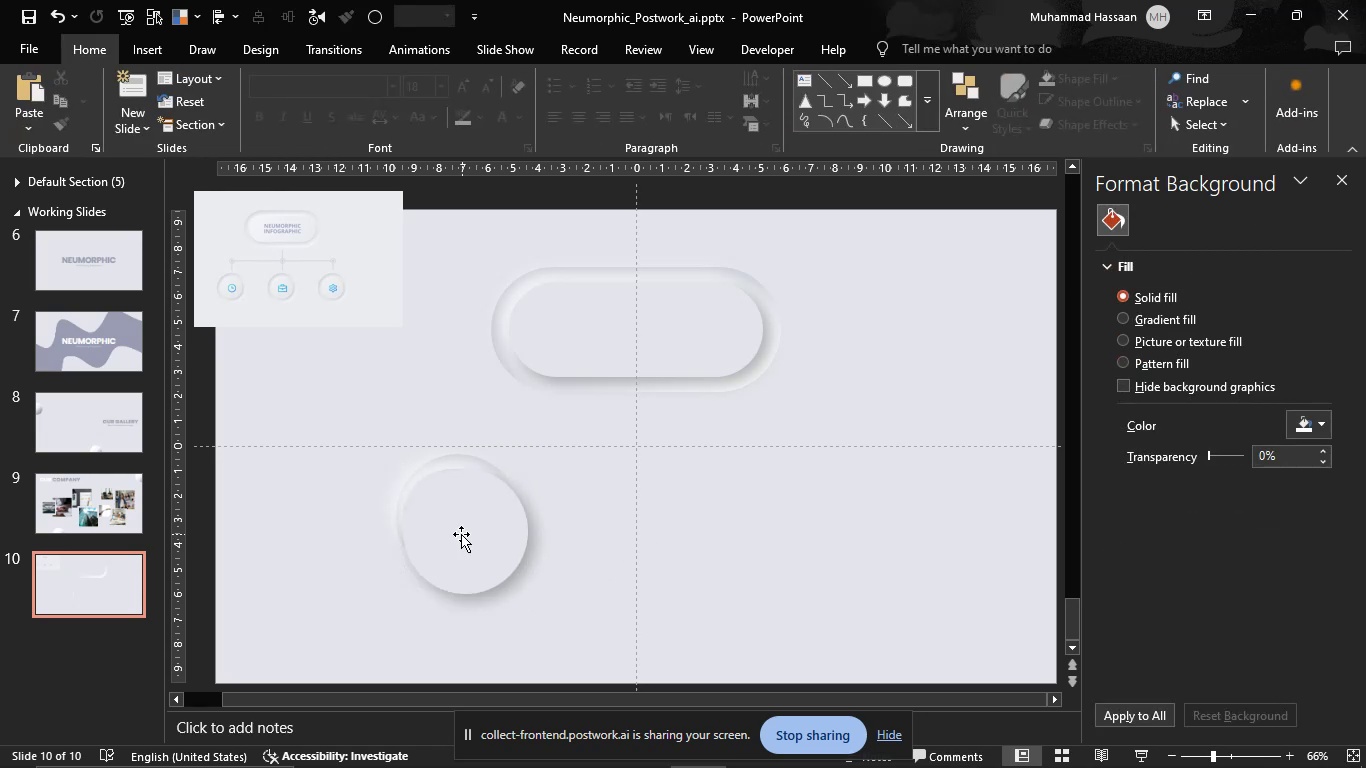 
left_click_drag(start_coordinate=[457, 534], to_coordinate=[539, 512])
 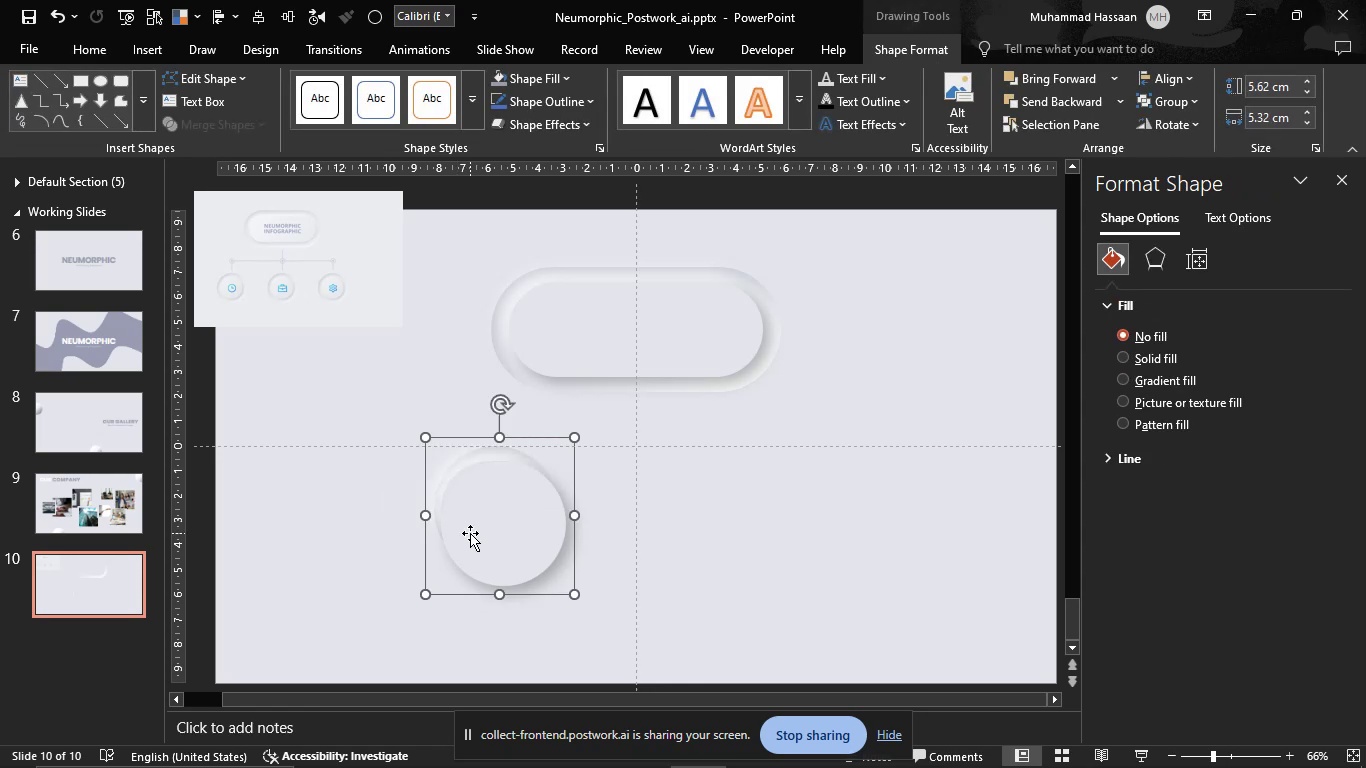 
left_click_drag(start_coordinate=[494, 531], to_coordinate=[563, 517])
 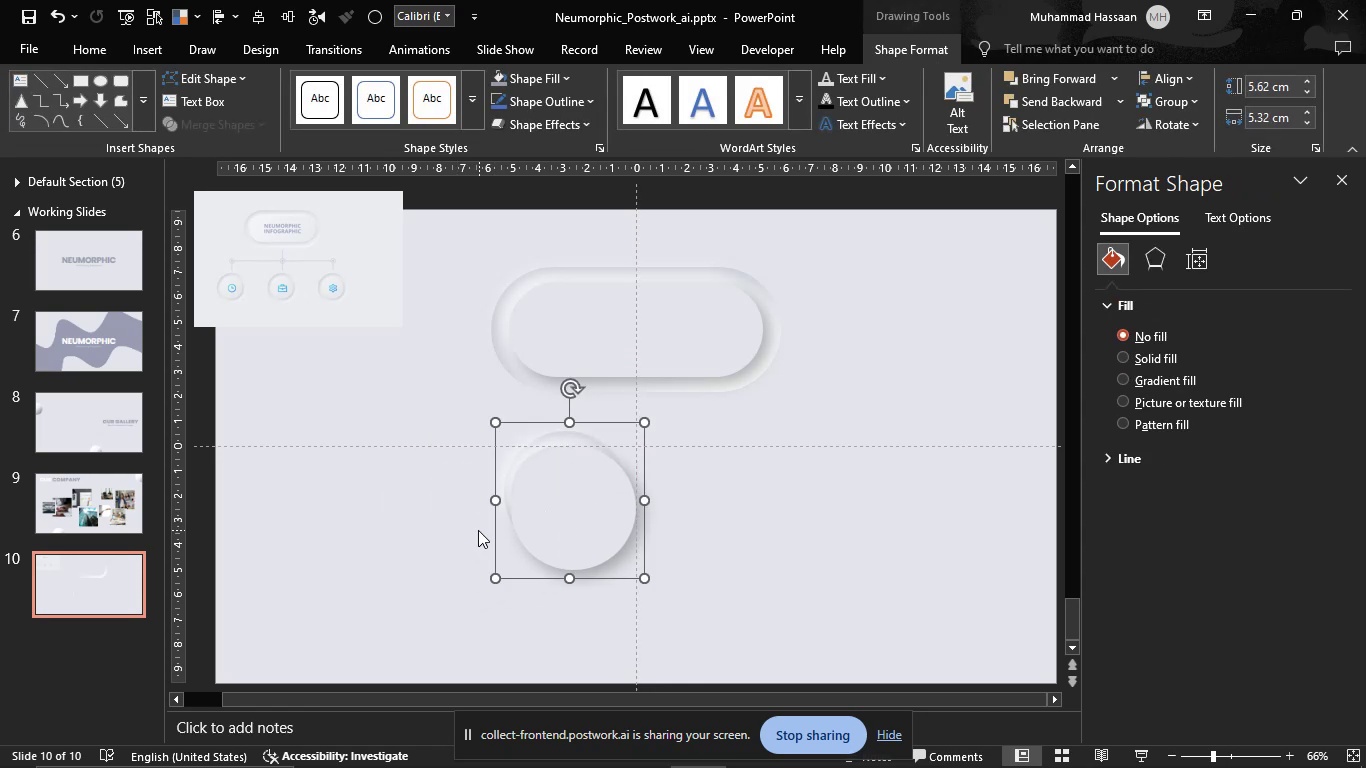 
key(Control+Shift+G)
 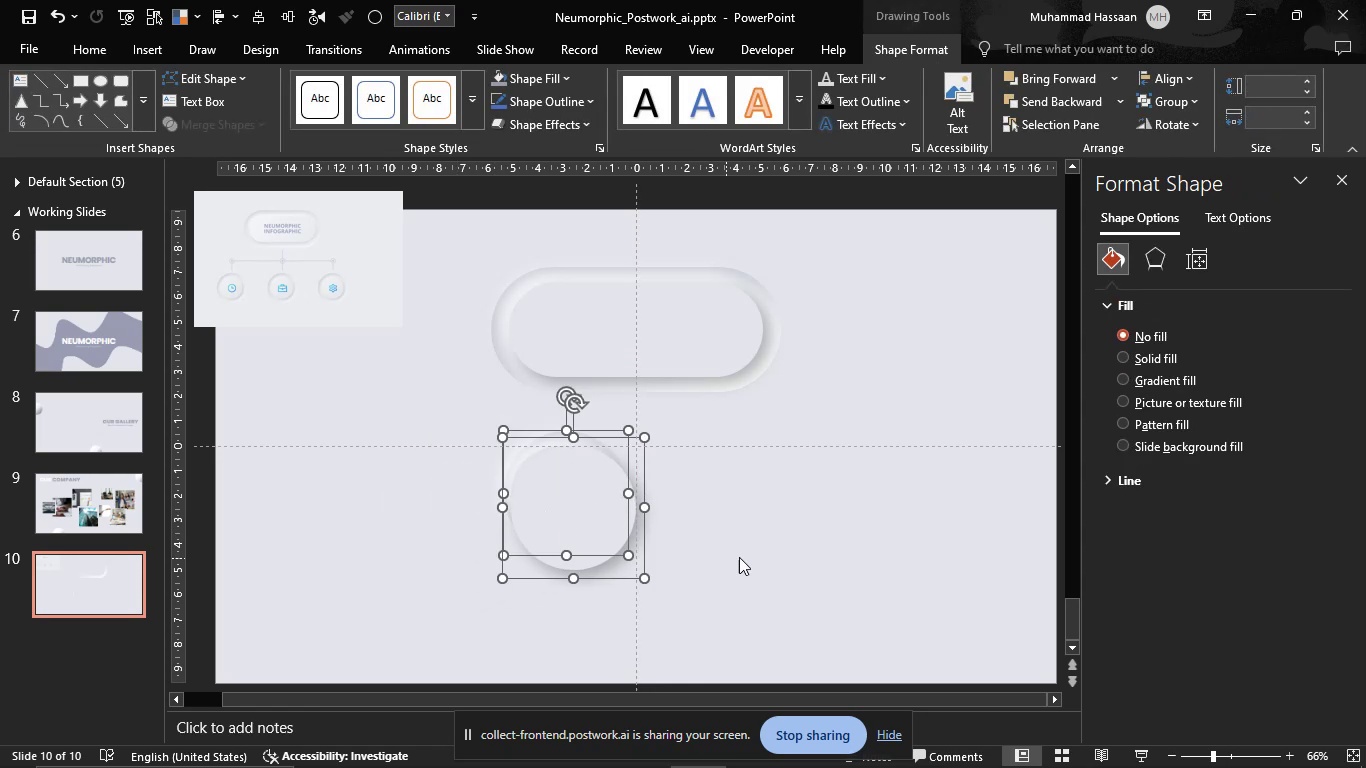 
left_click([791, 550])
 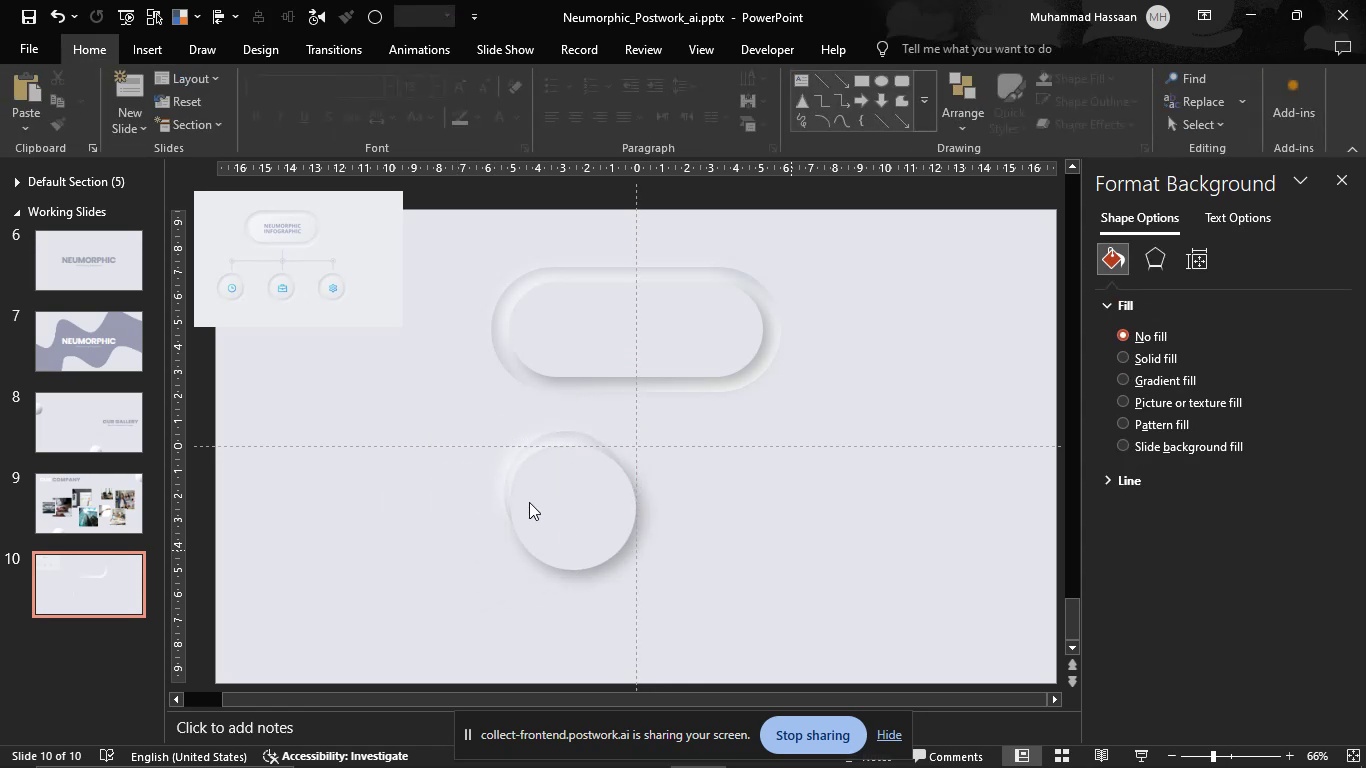 
left_click_drag(start_coordinate=[529, 502], to_coordinate=[707, 487])
 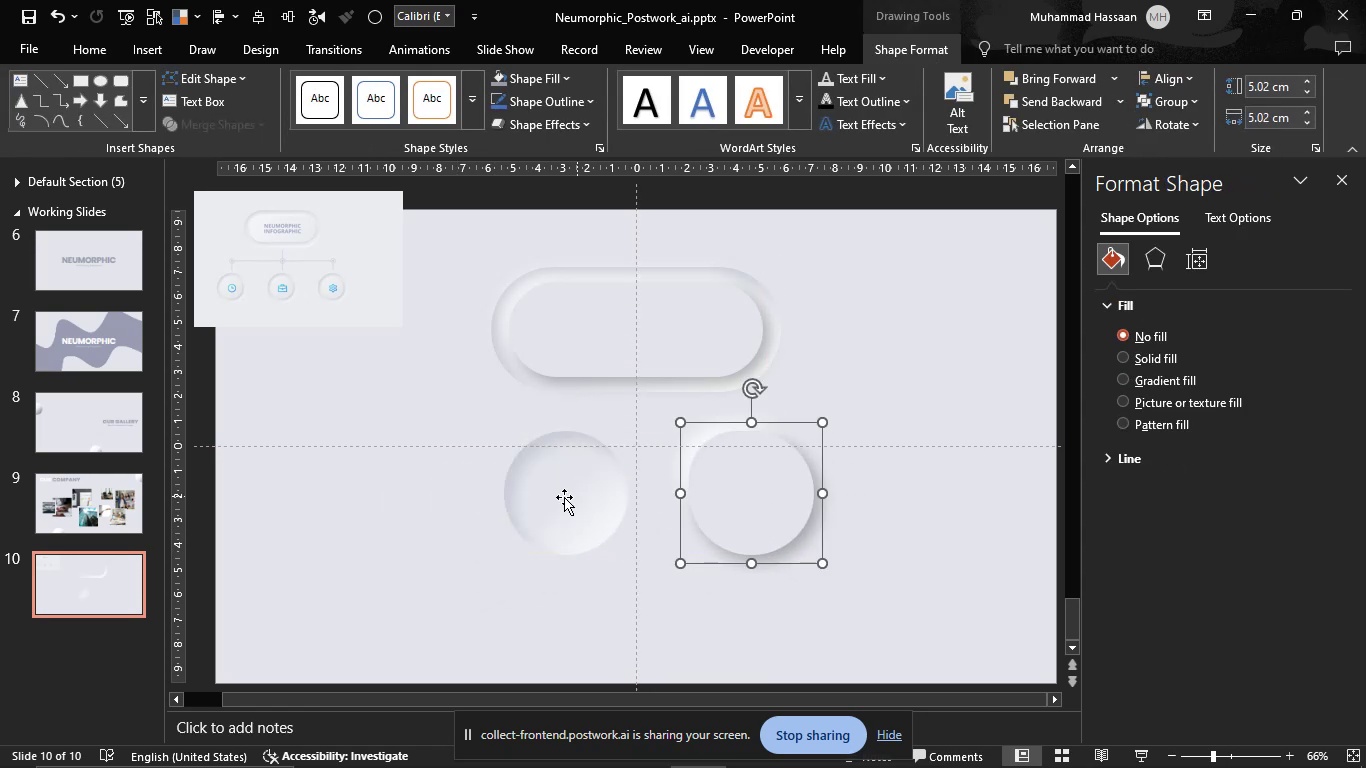 
left_click_drag(start_coordinate=[546, 498], to_coordinate=[584, 503])
 